 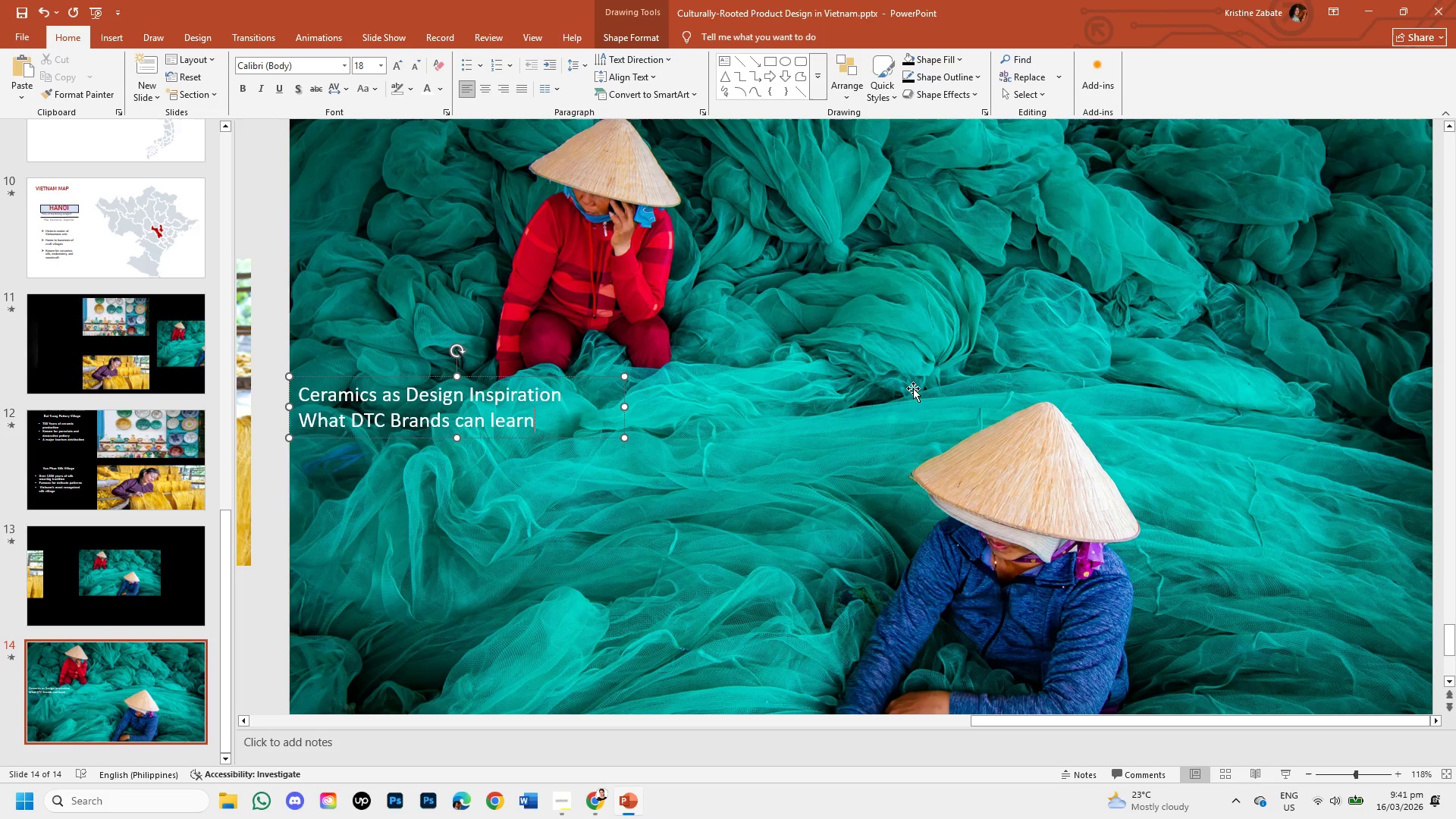 
left_click_drag(start_coordinate=[539, 420], to_coordinate=[319, 396])
 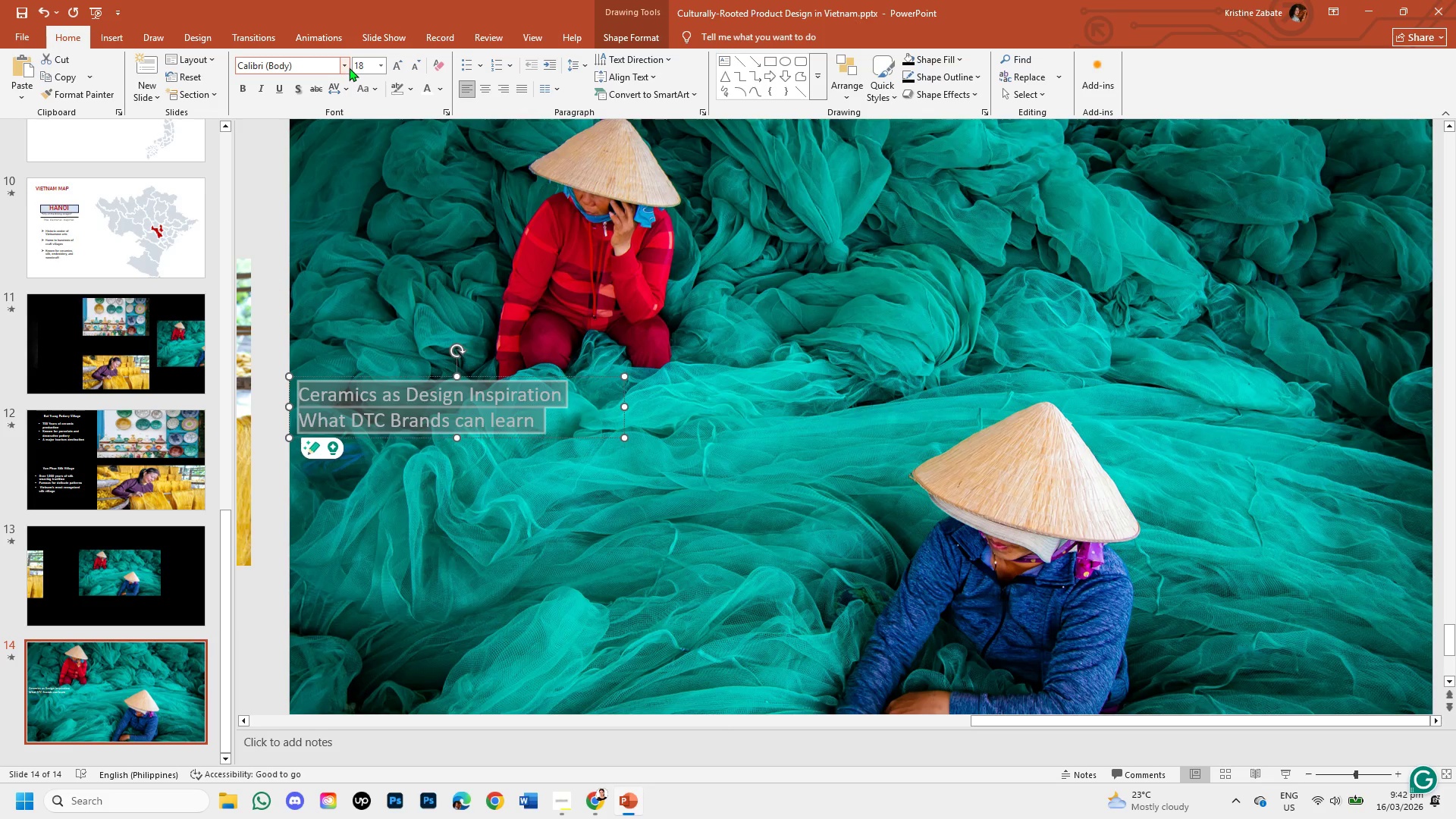 
left_click([347, 67])
 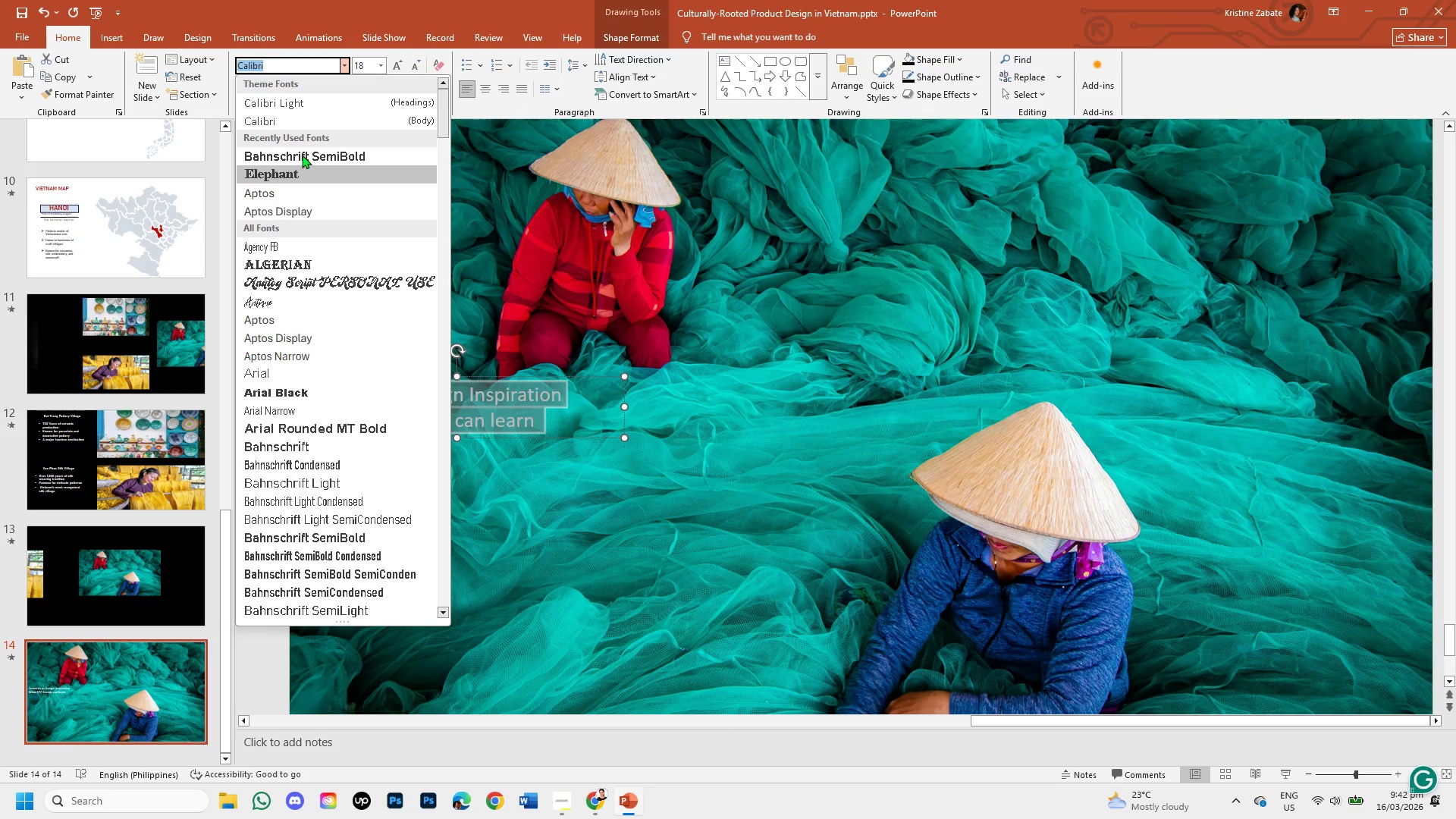 
left_click([309, 157])
 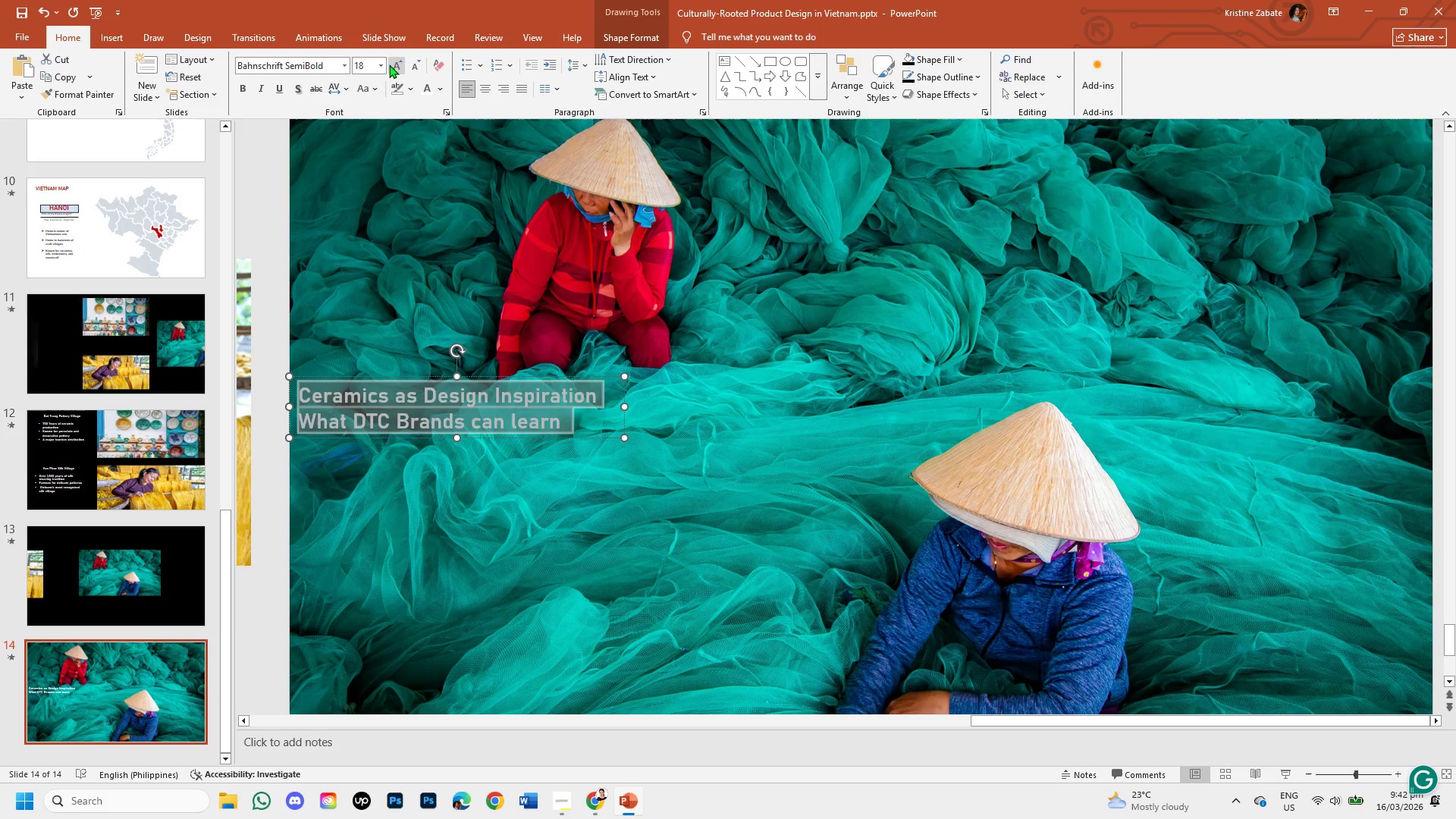 
left_click([391, 66])
 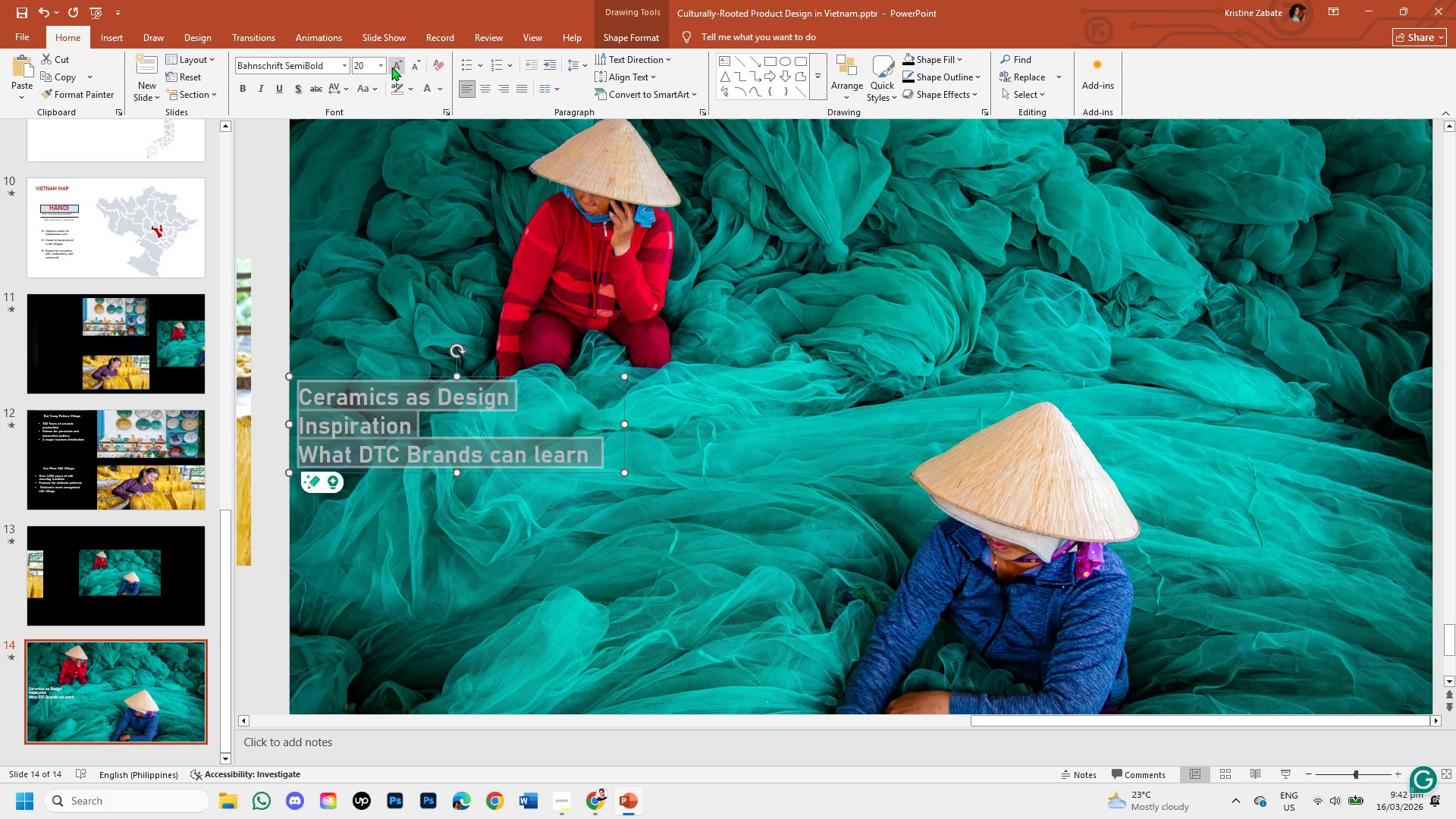 
left_click([410, 63])
 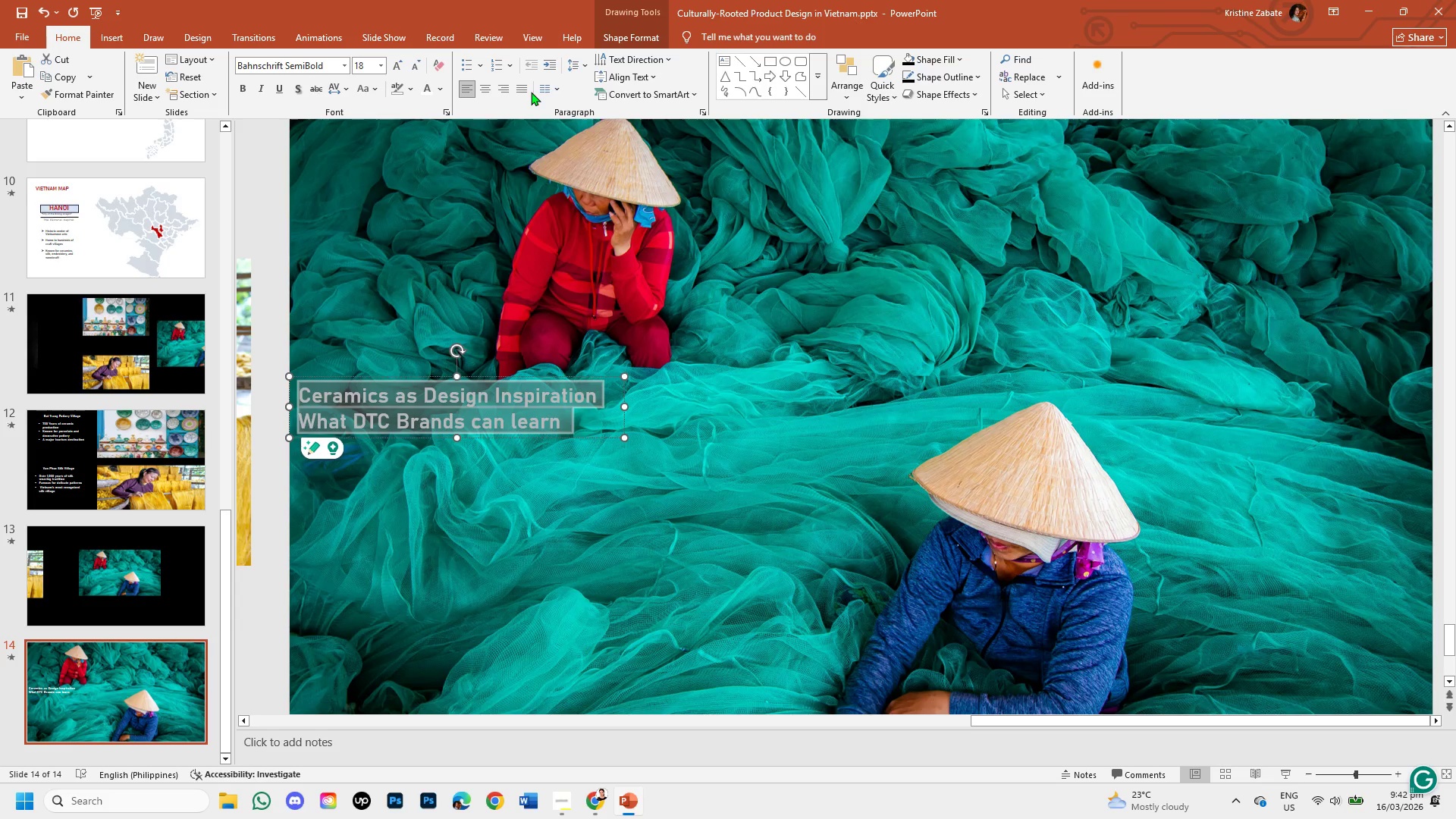 
left_click([522, 93])
 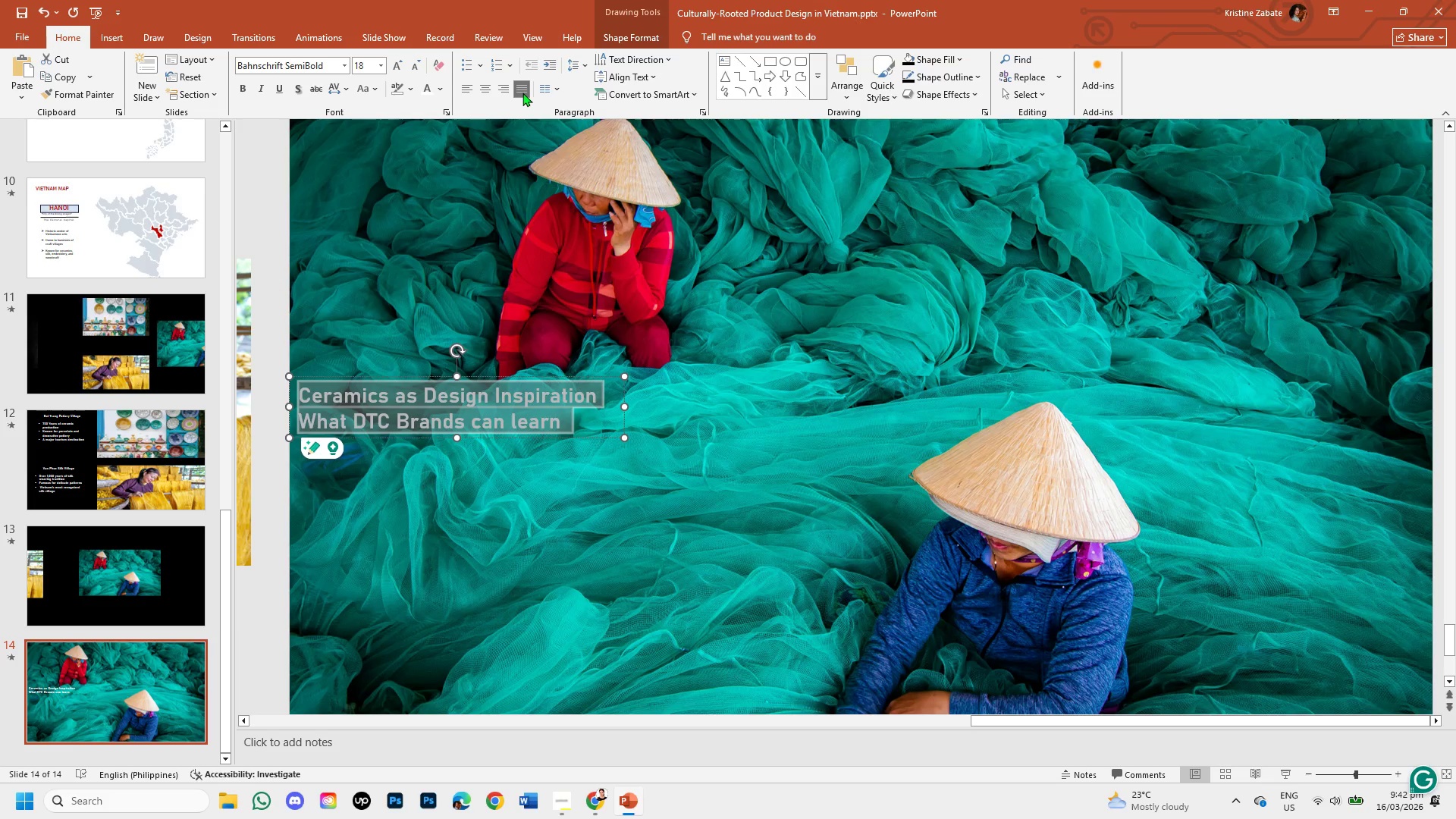 
left_click([522, 93])
 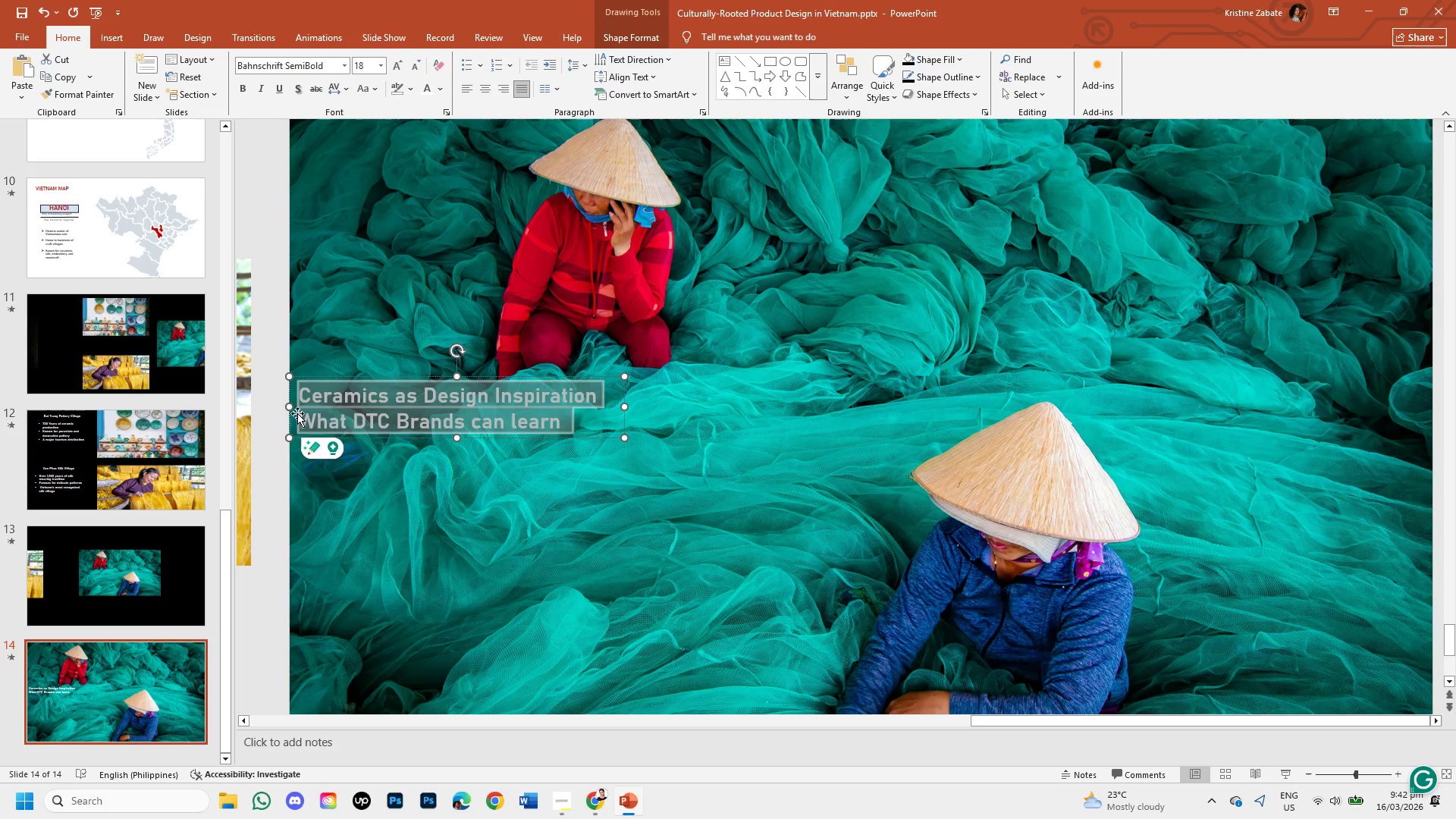 
wait(5.17)
 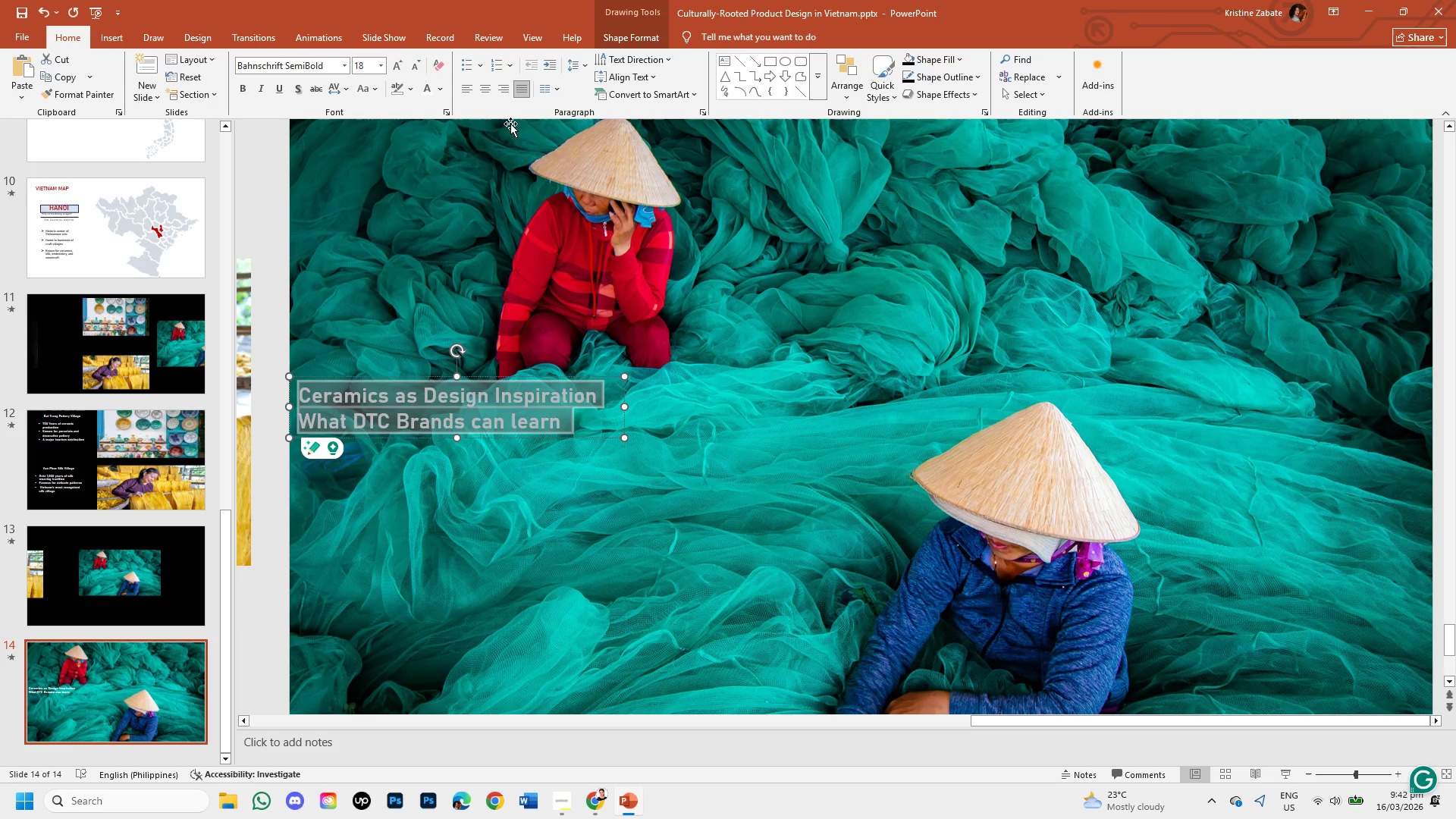 
left_click_drag(start_coordinate=[495, 380], to_coordinate=[503, 138])
 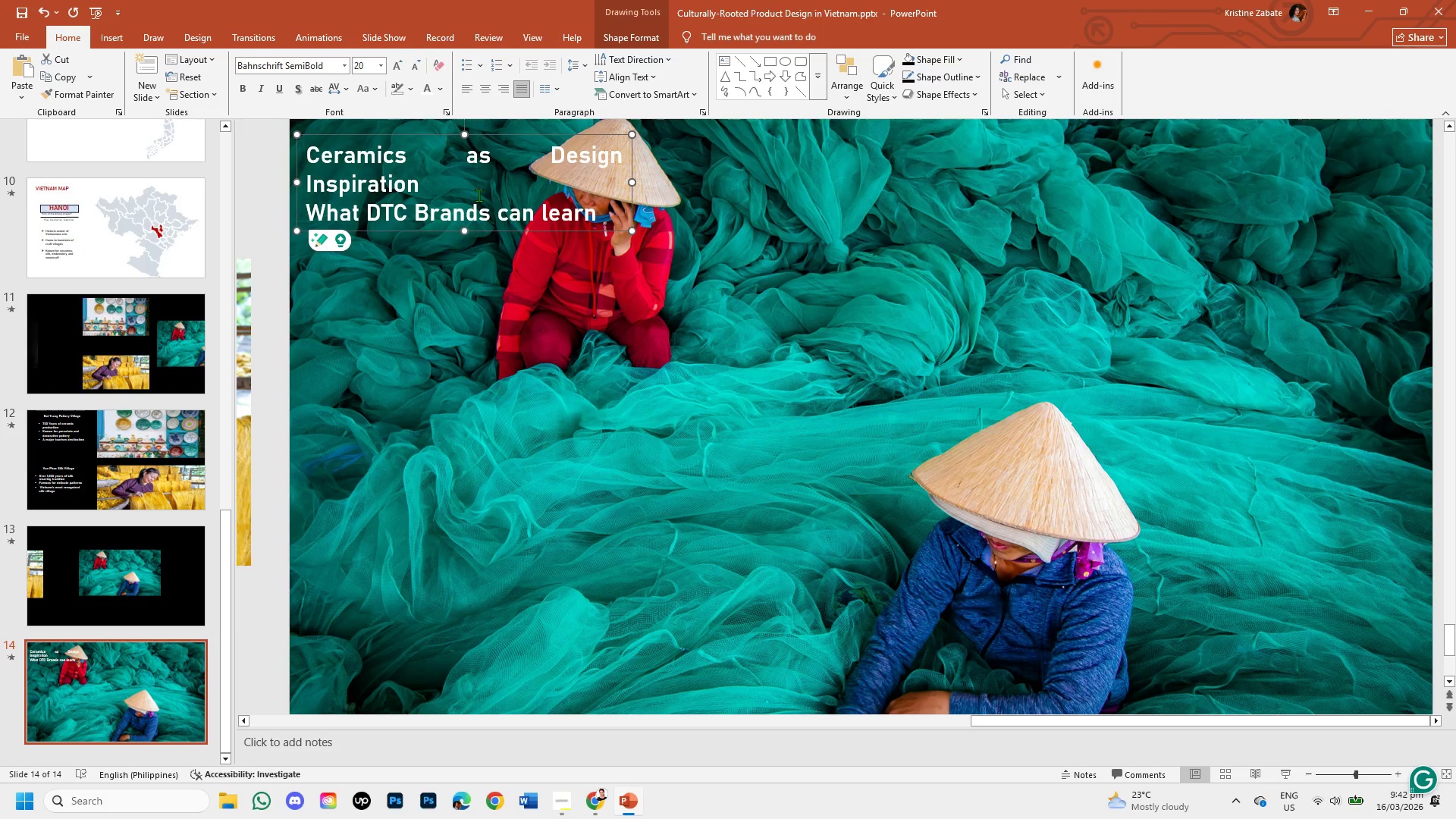 
wait(7.94)
 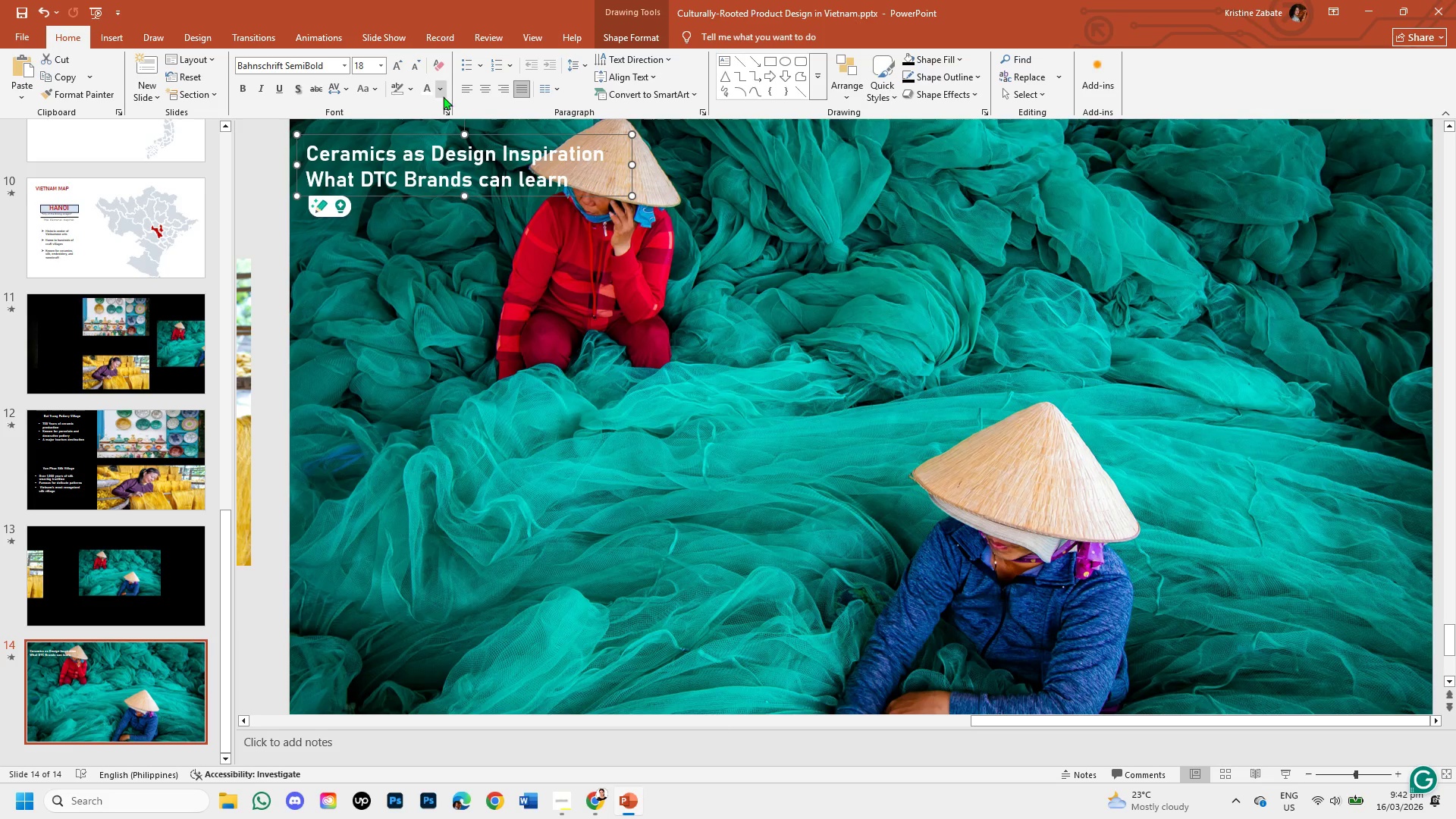 
left_click([467, 263])
 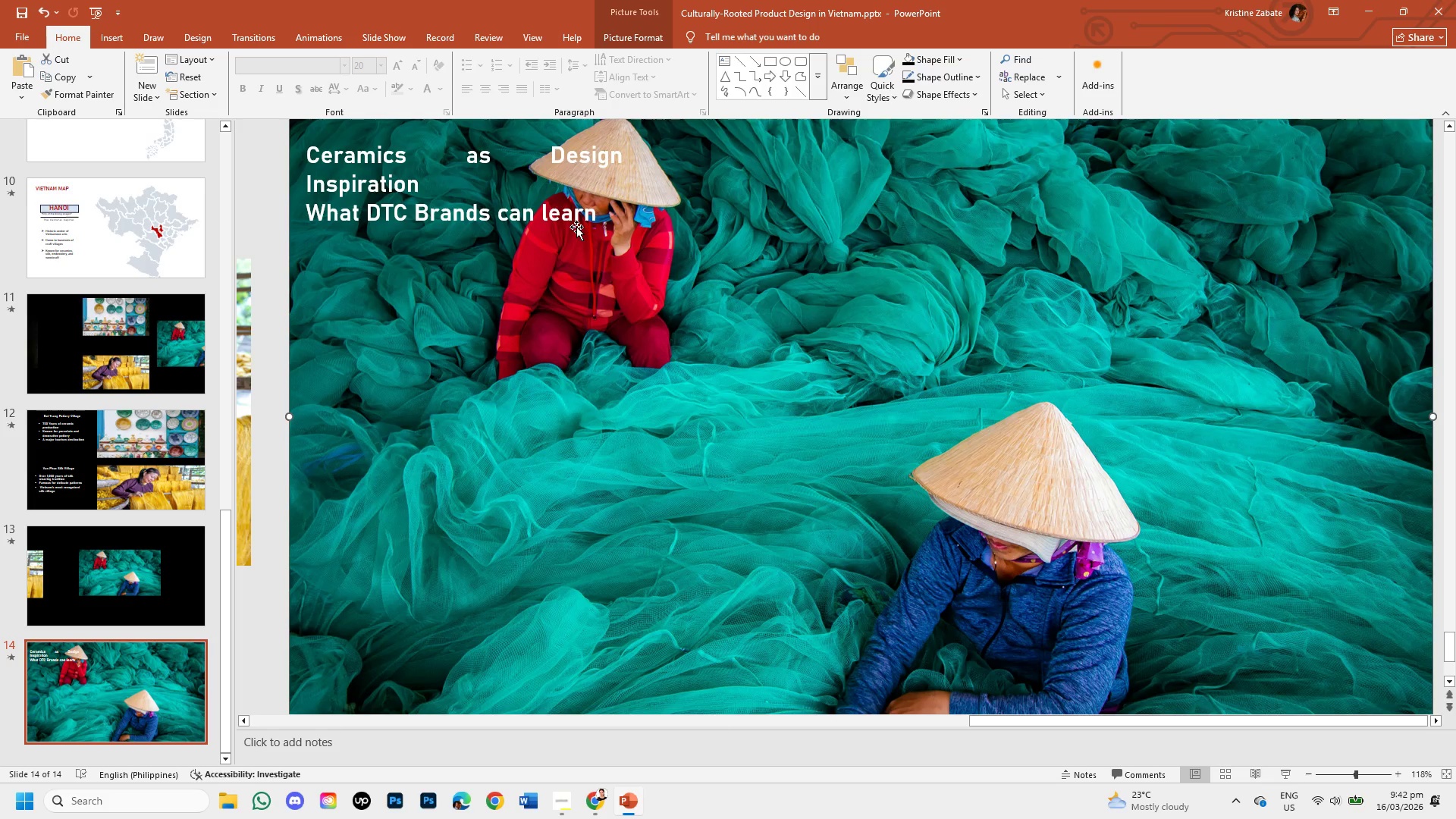 
left_click([589, 214])
 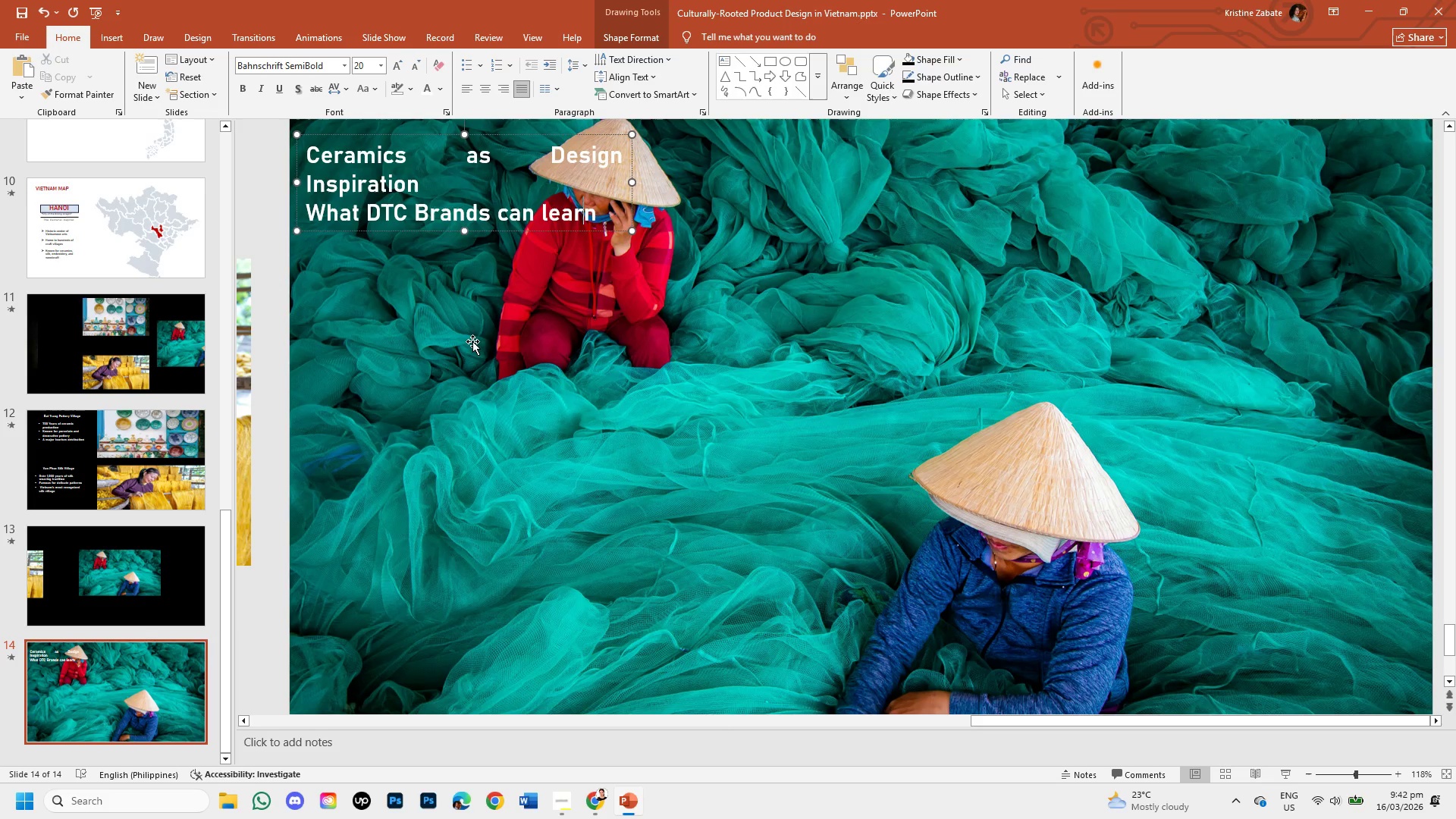 
left_click([472, 342])
 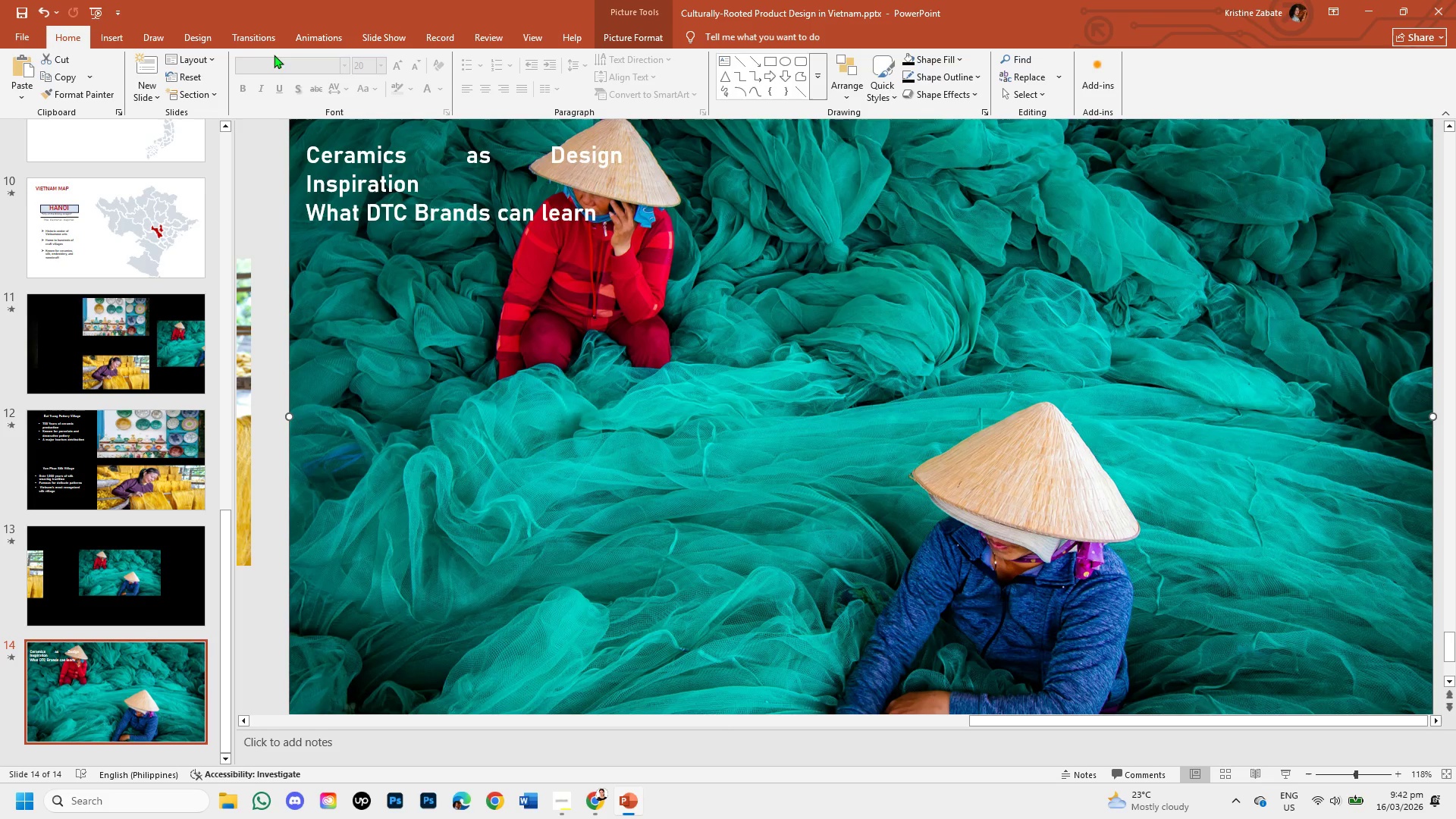 
left_click([119, 35])
 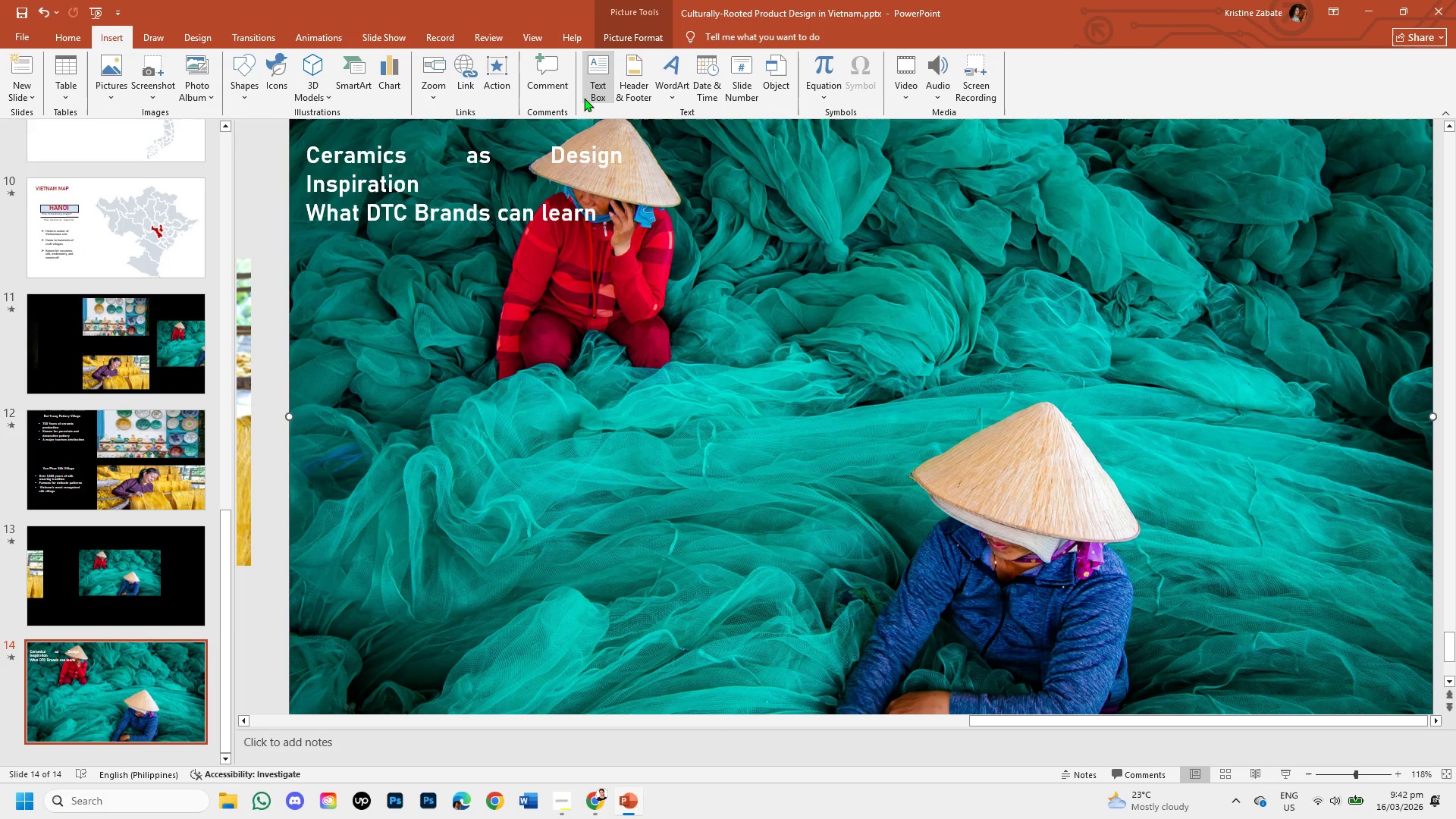 
left_click([584, 88])
 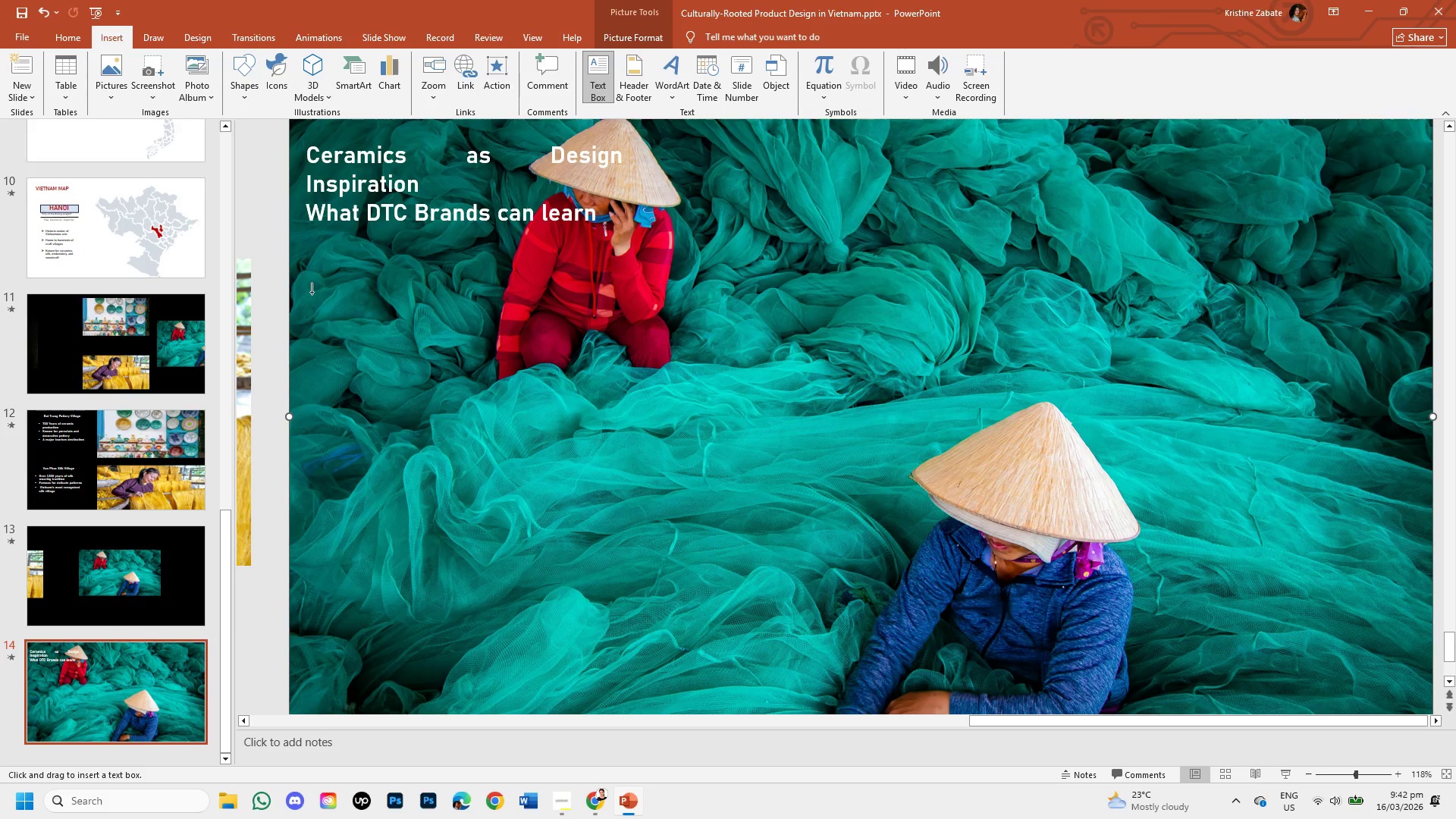 
left_click_drag(start_coordinate=[310, 292], to_coordinate=[646, 669])
 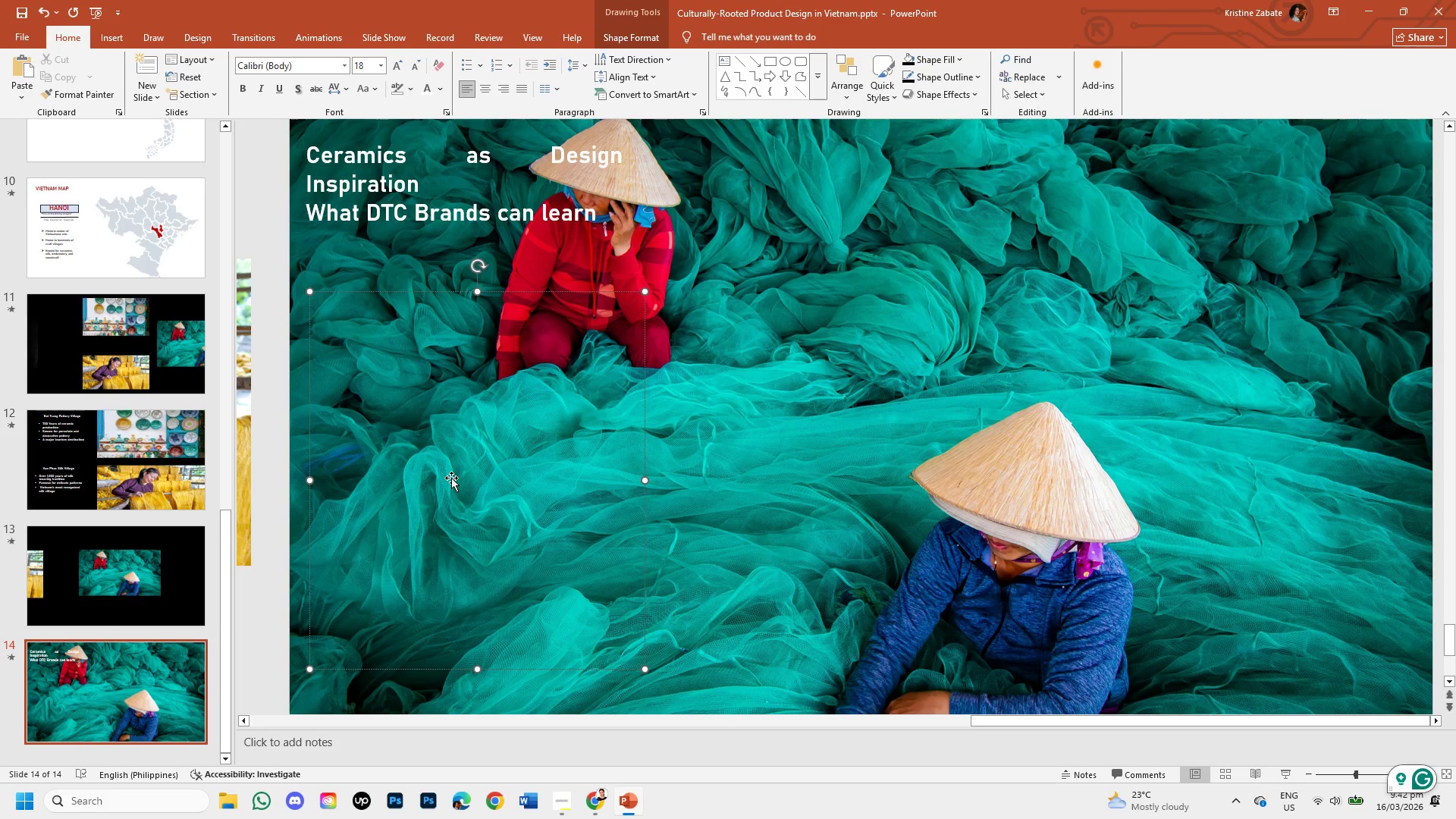 
wait(8.42)
 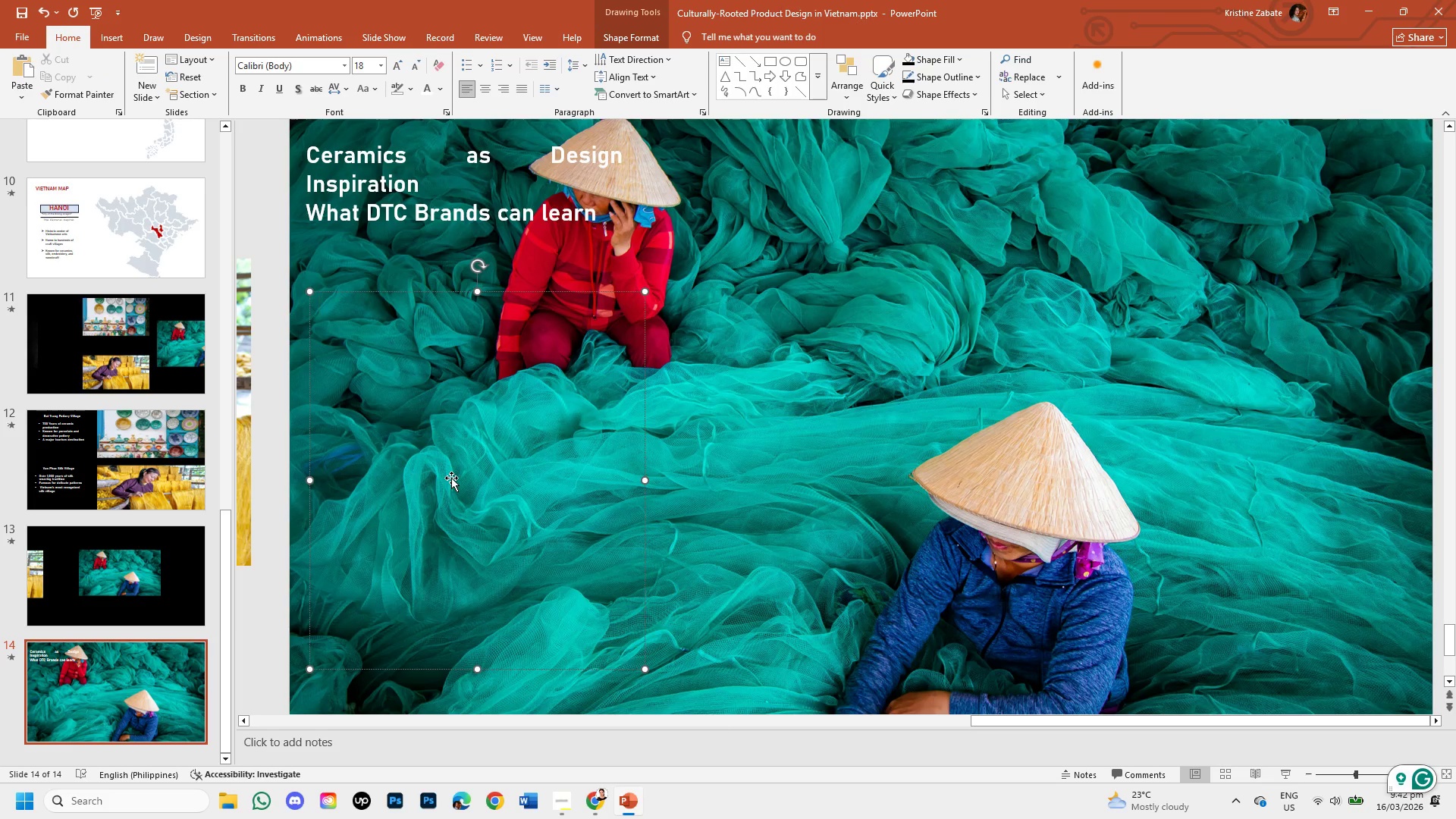 
left_click([479, 66])
 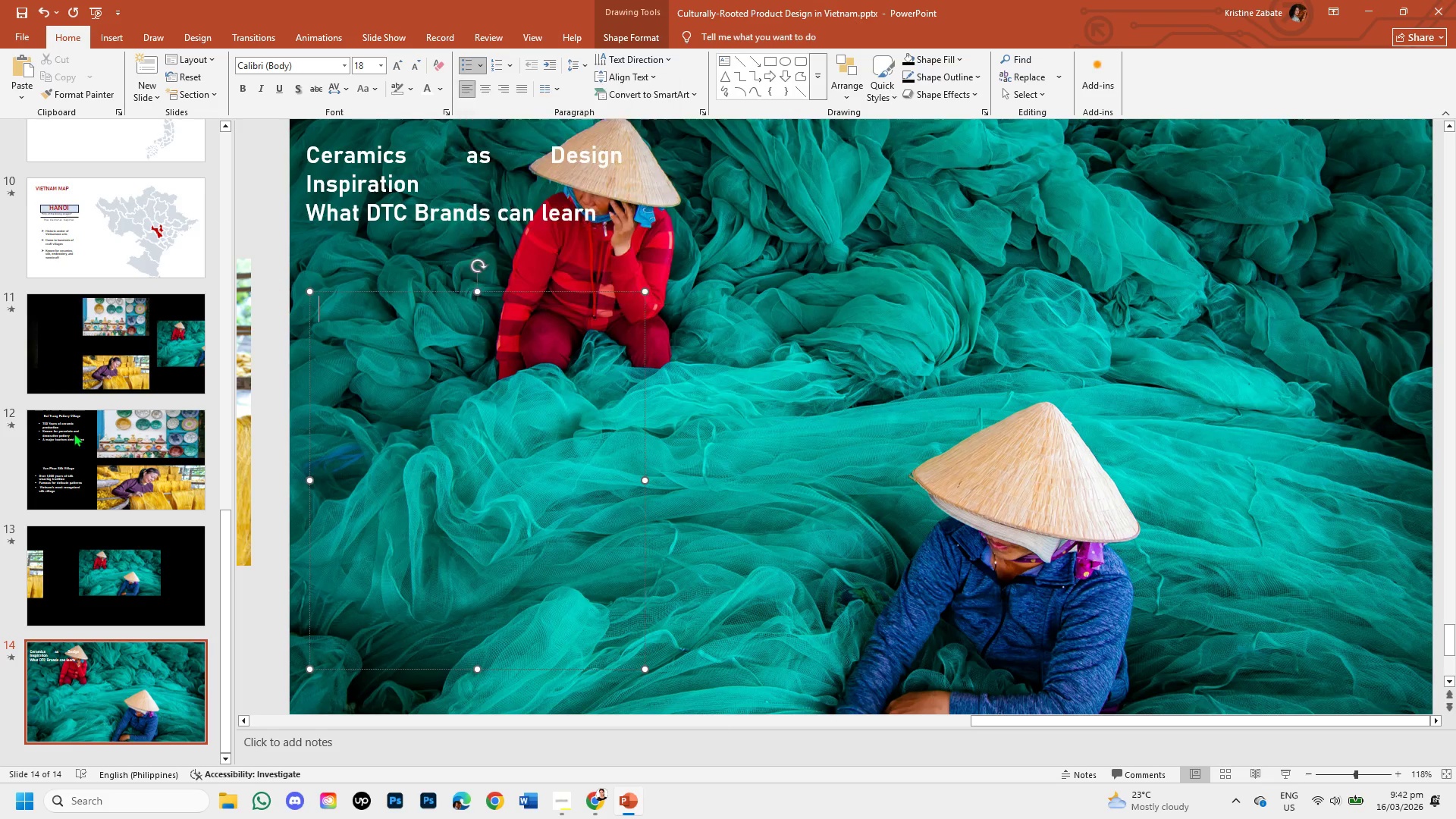 
left_click([74, 434])
 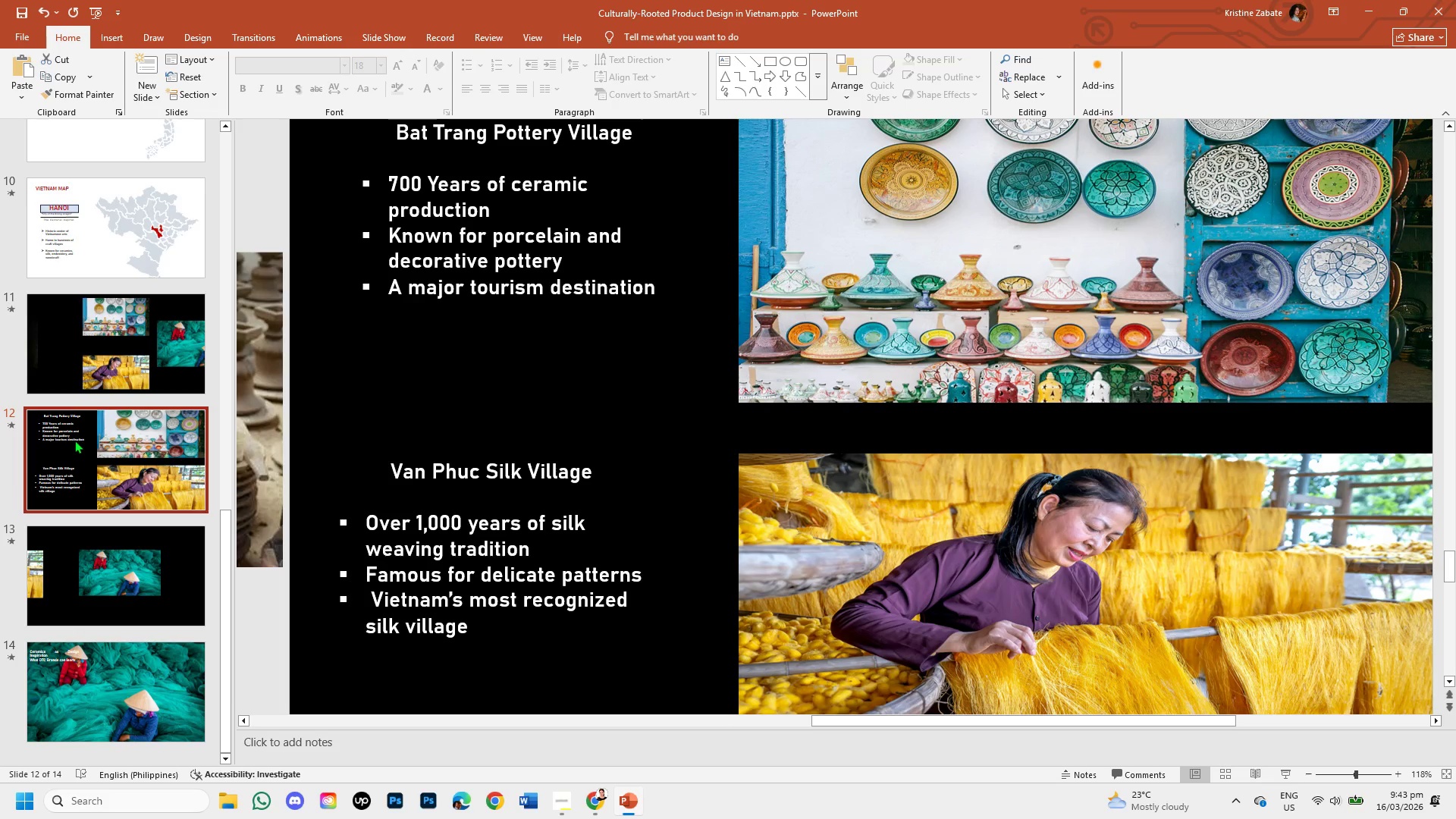 
left_click([109, 661])
 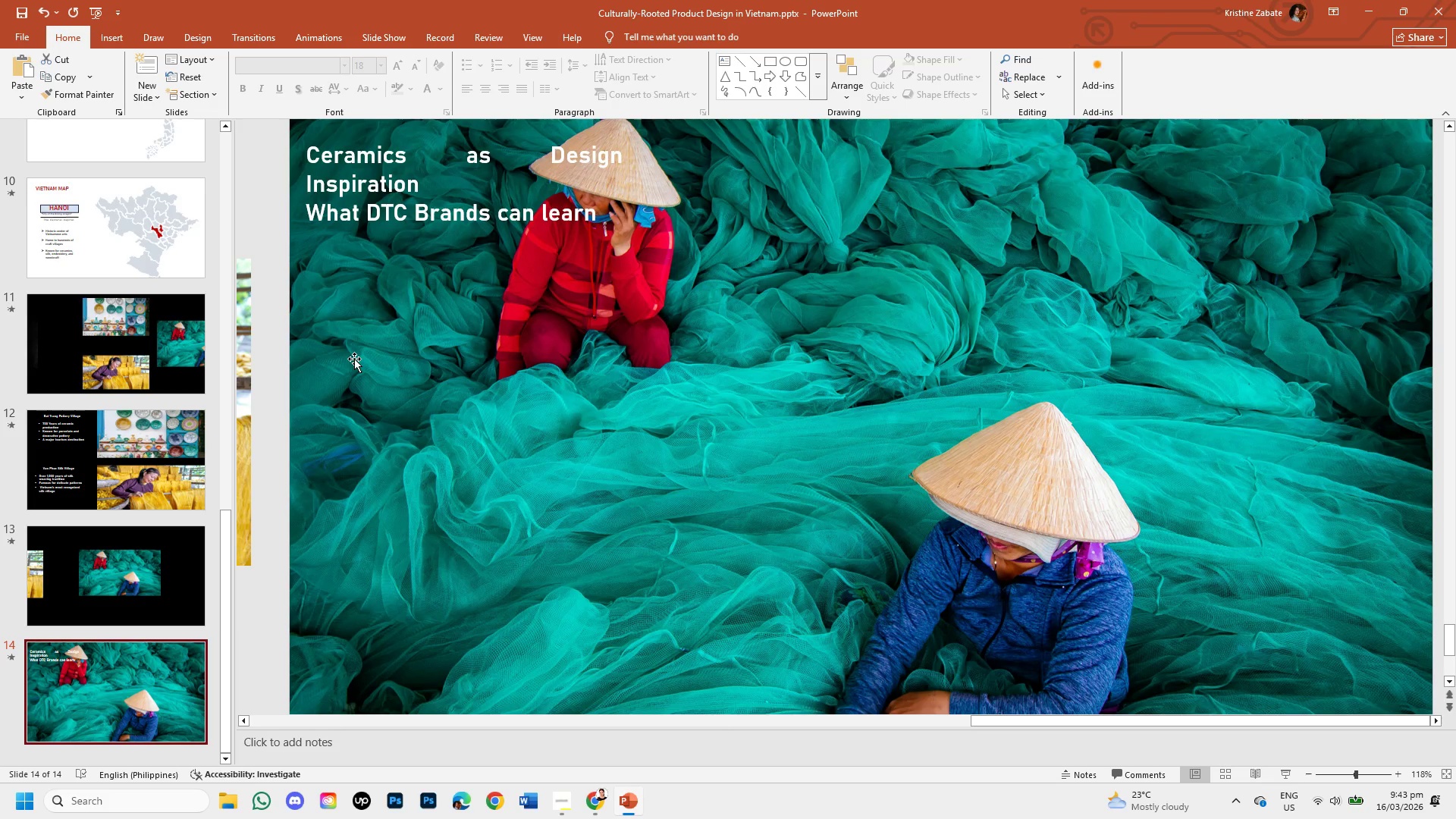 
wait(6.3)
 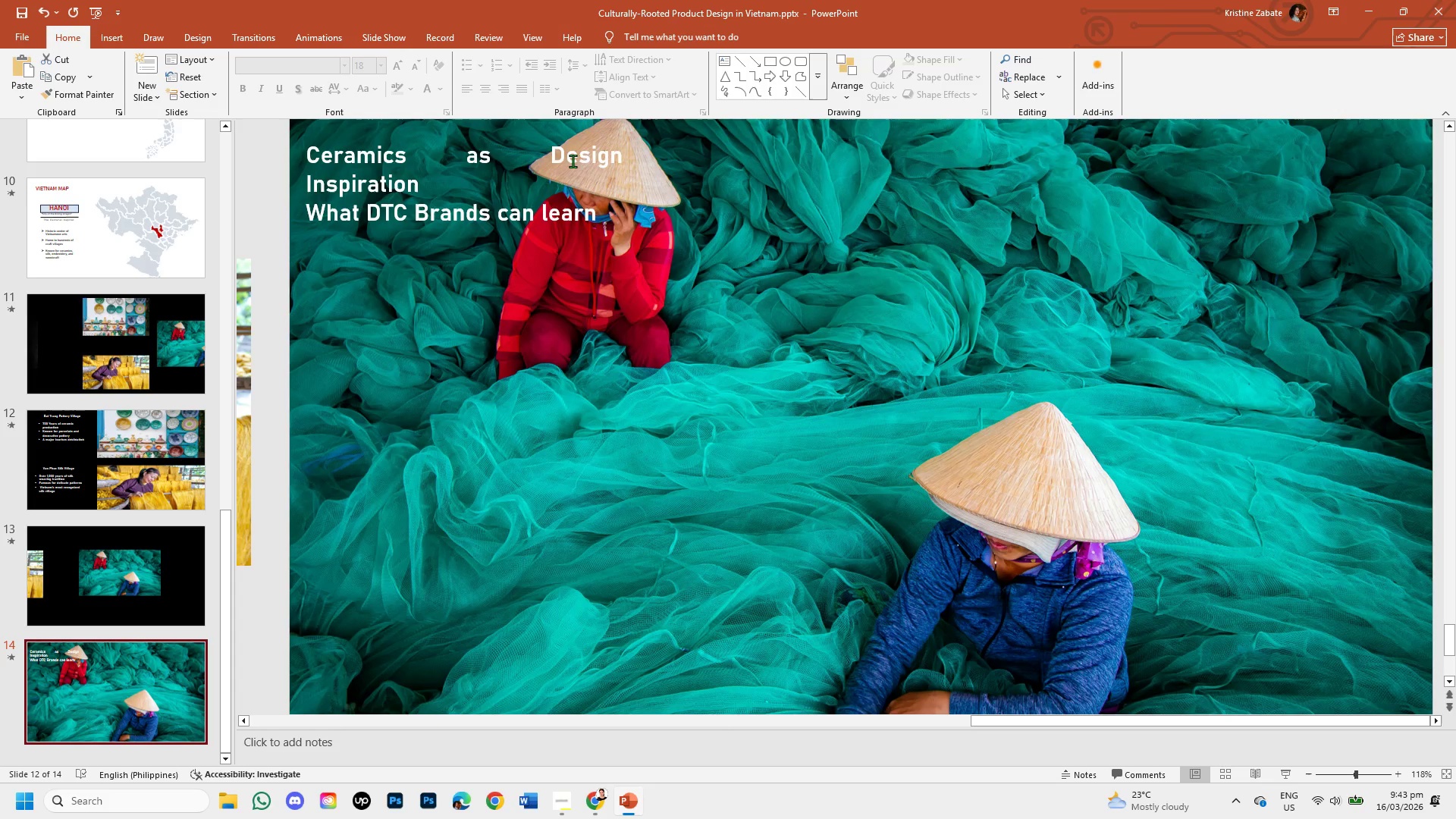 
left_click([100, 36])
 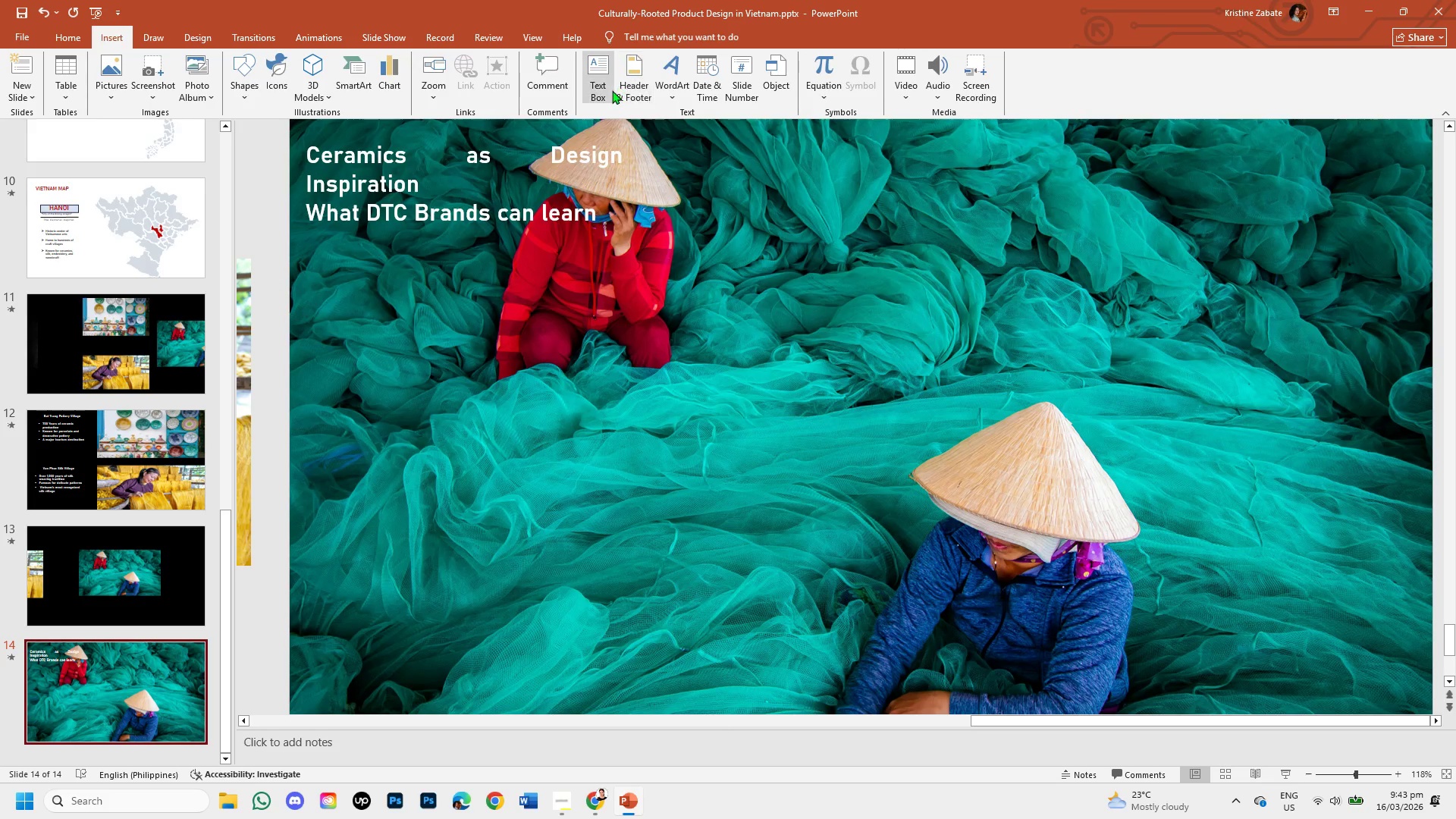 
left_click([602, 89])
 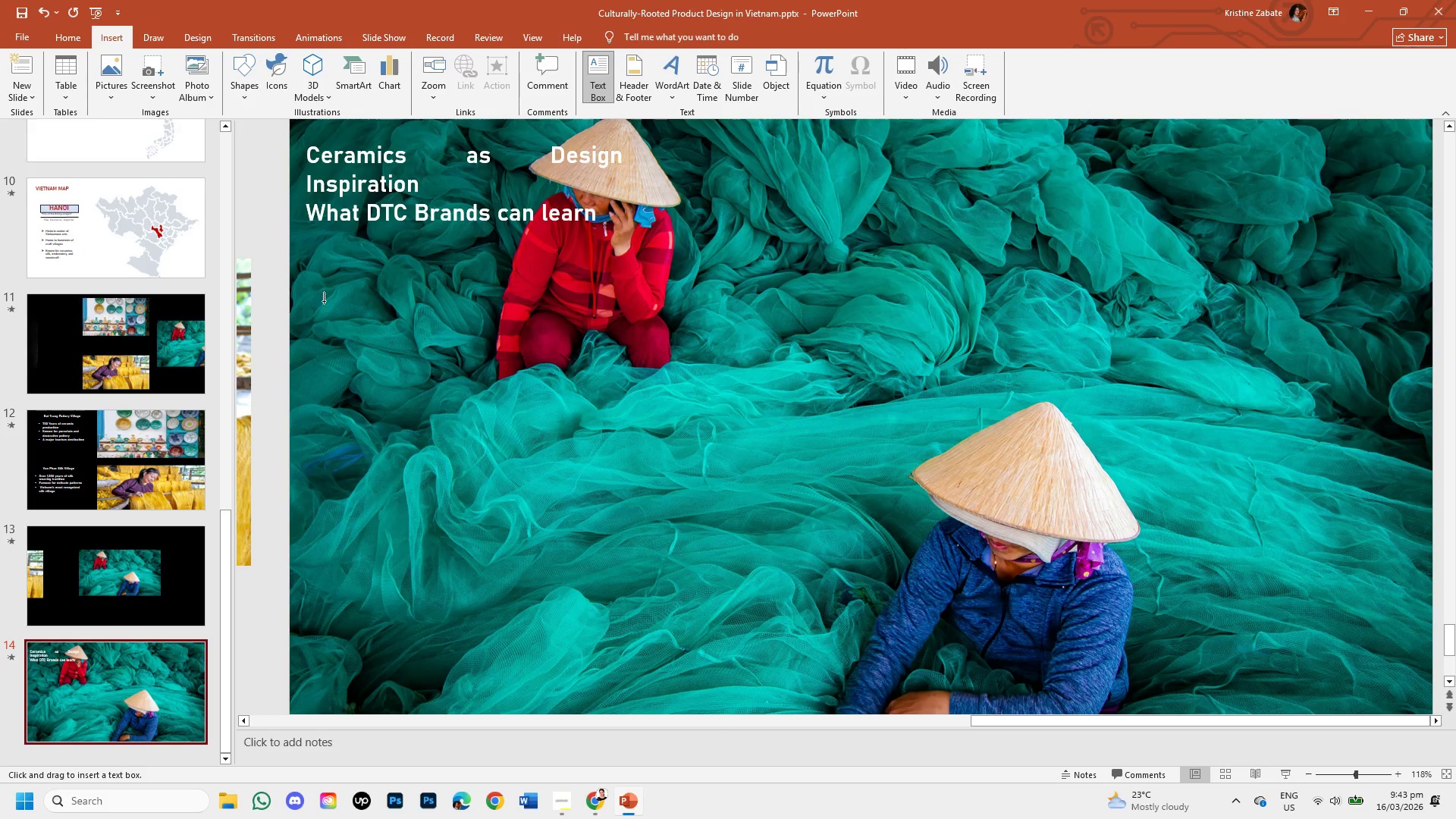 
left_click_drag(start_coordinate=[322, 293], to_coordinate=[604, 649])
 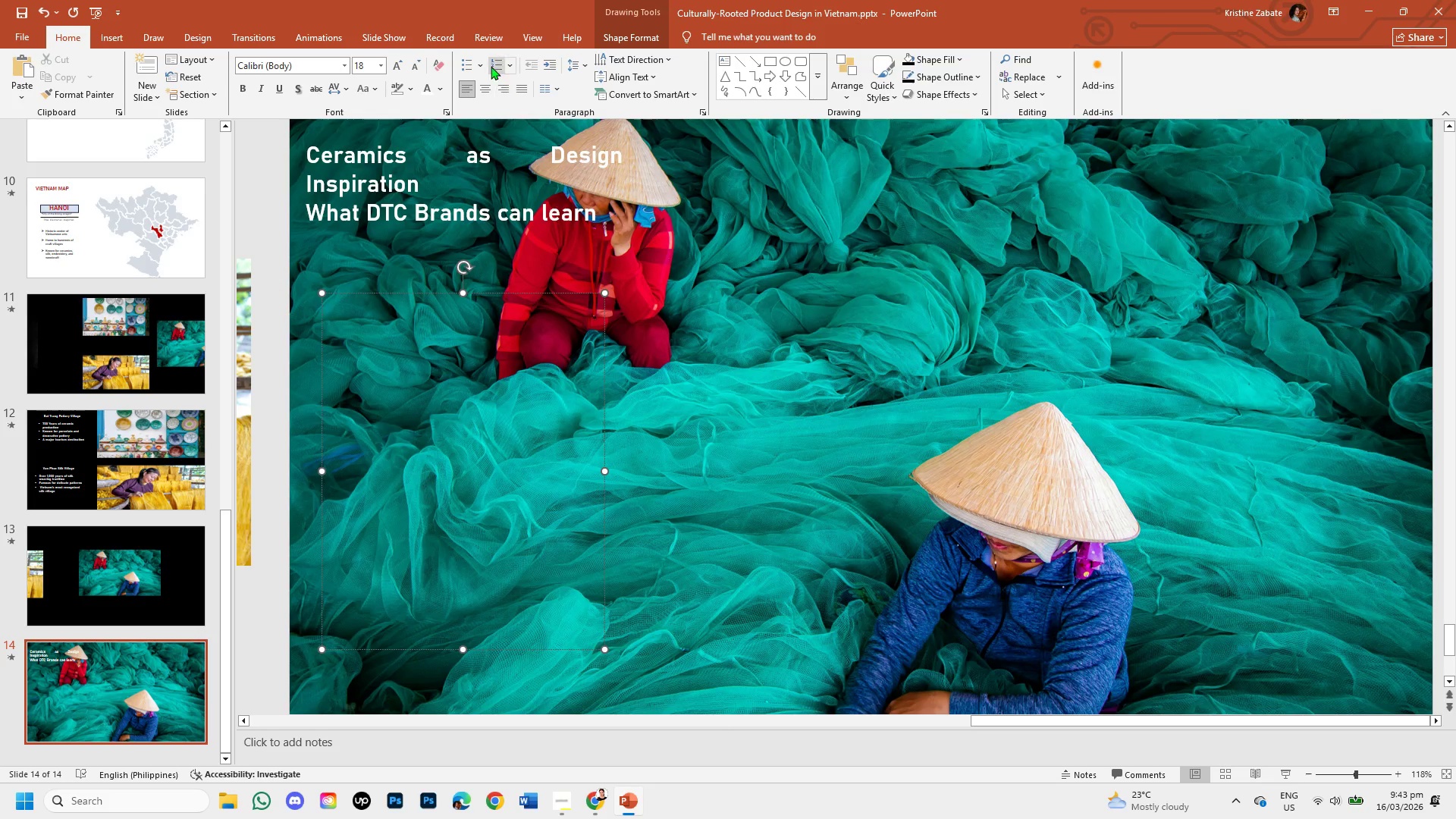 
left_click([482, 64])
 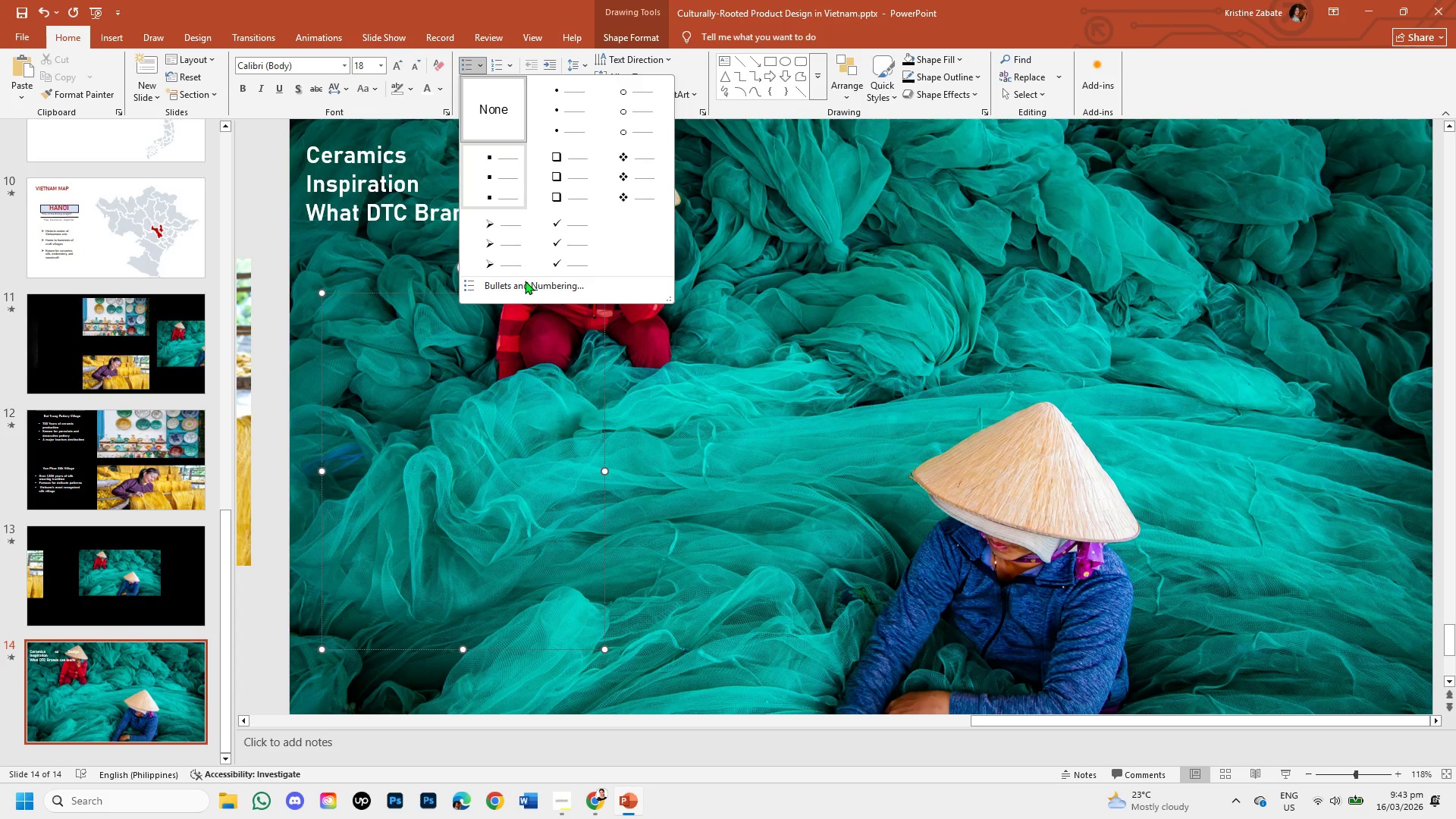 
left_click([513, 242])
 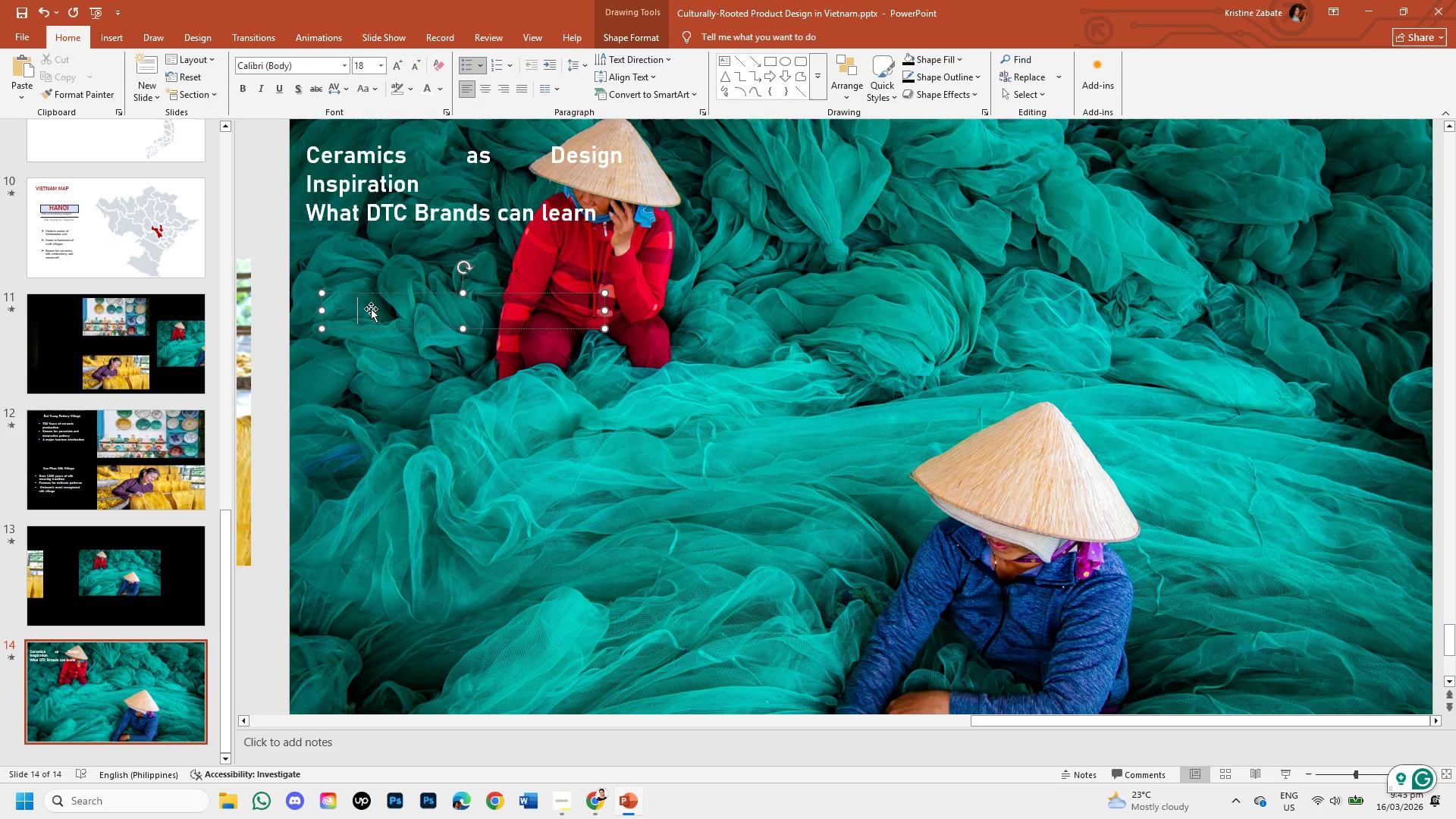 
wait(10.86)
 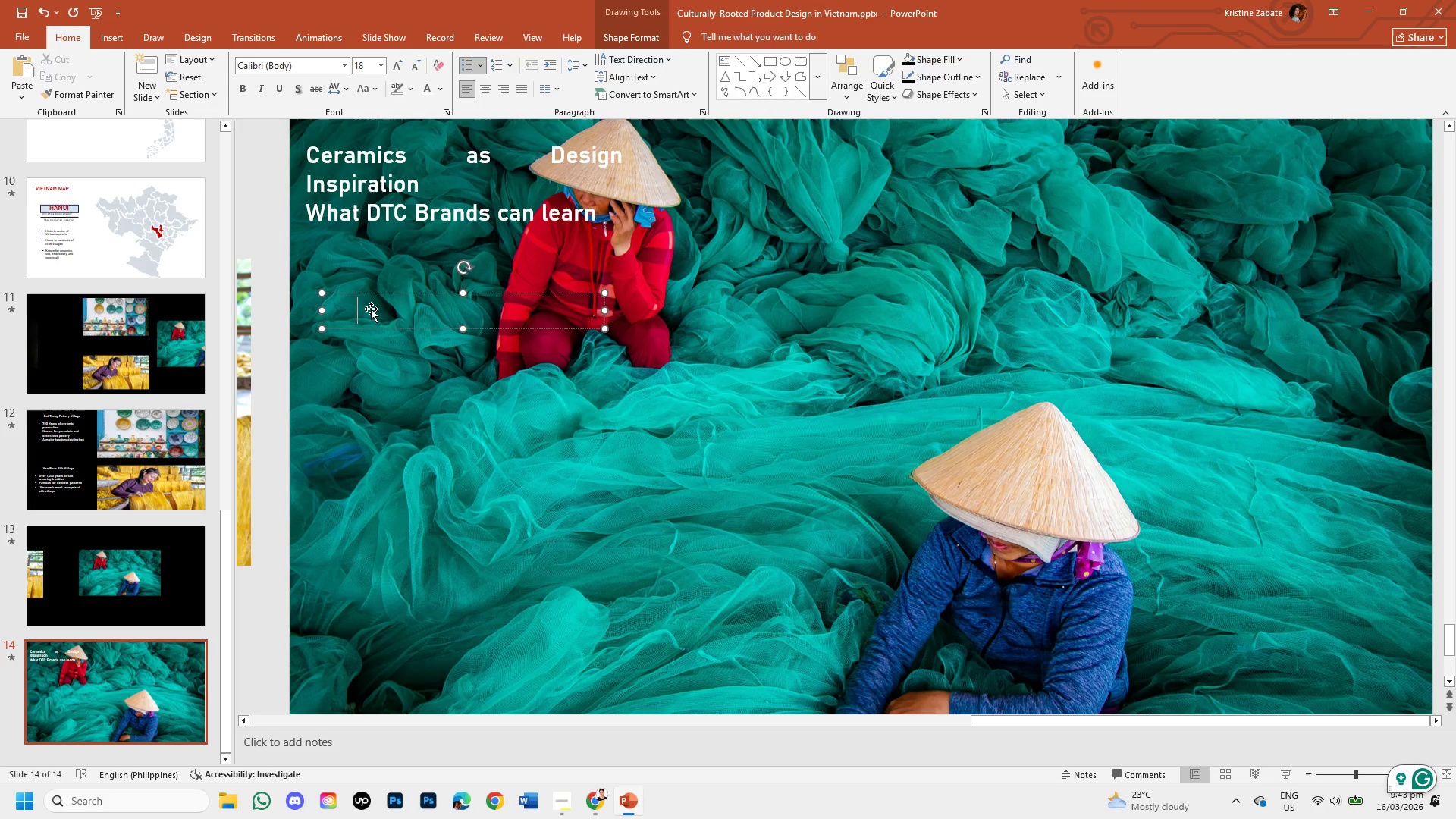 
left_click([600, 812])
 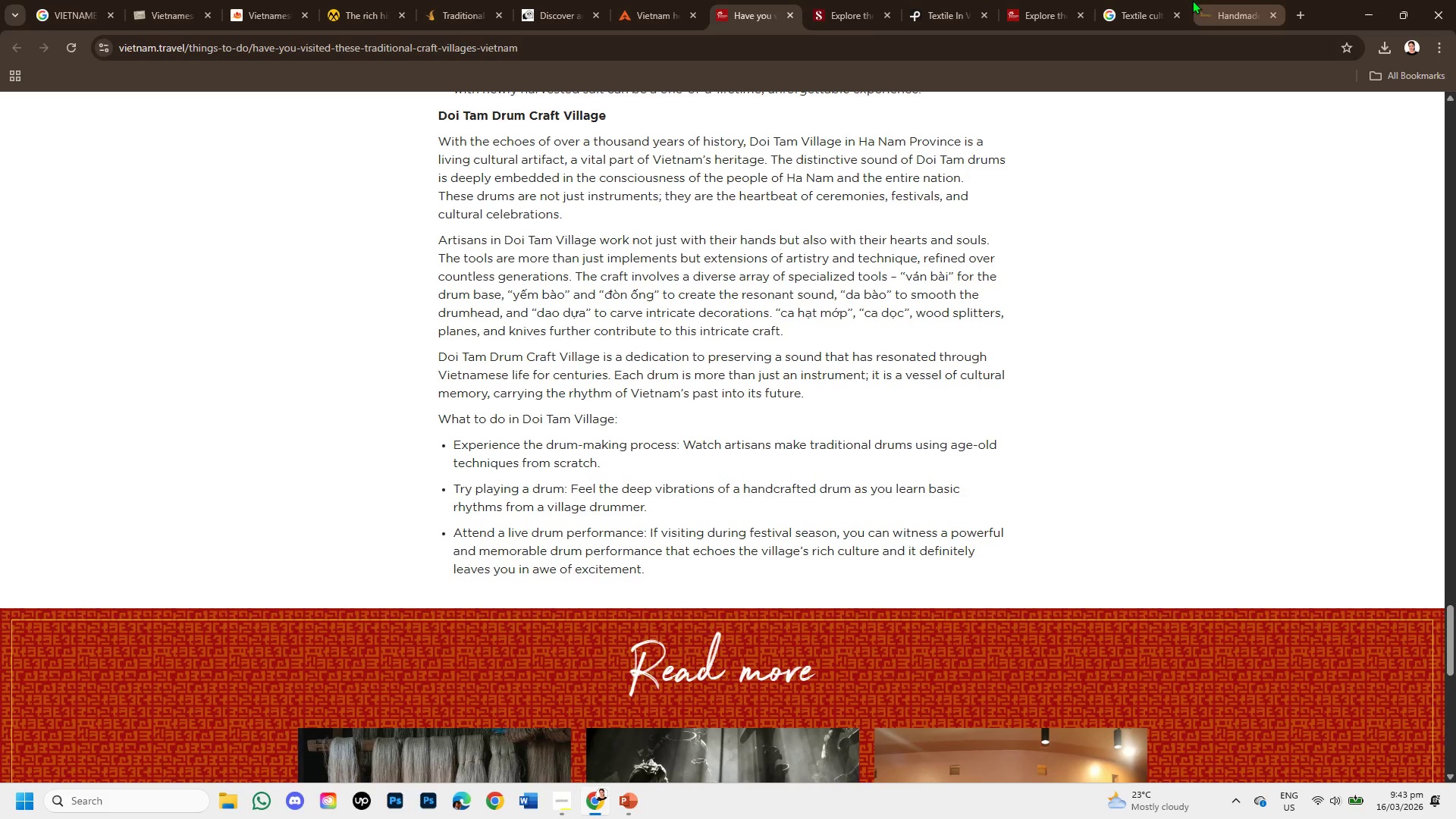 
left_click([1110, 0])
 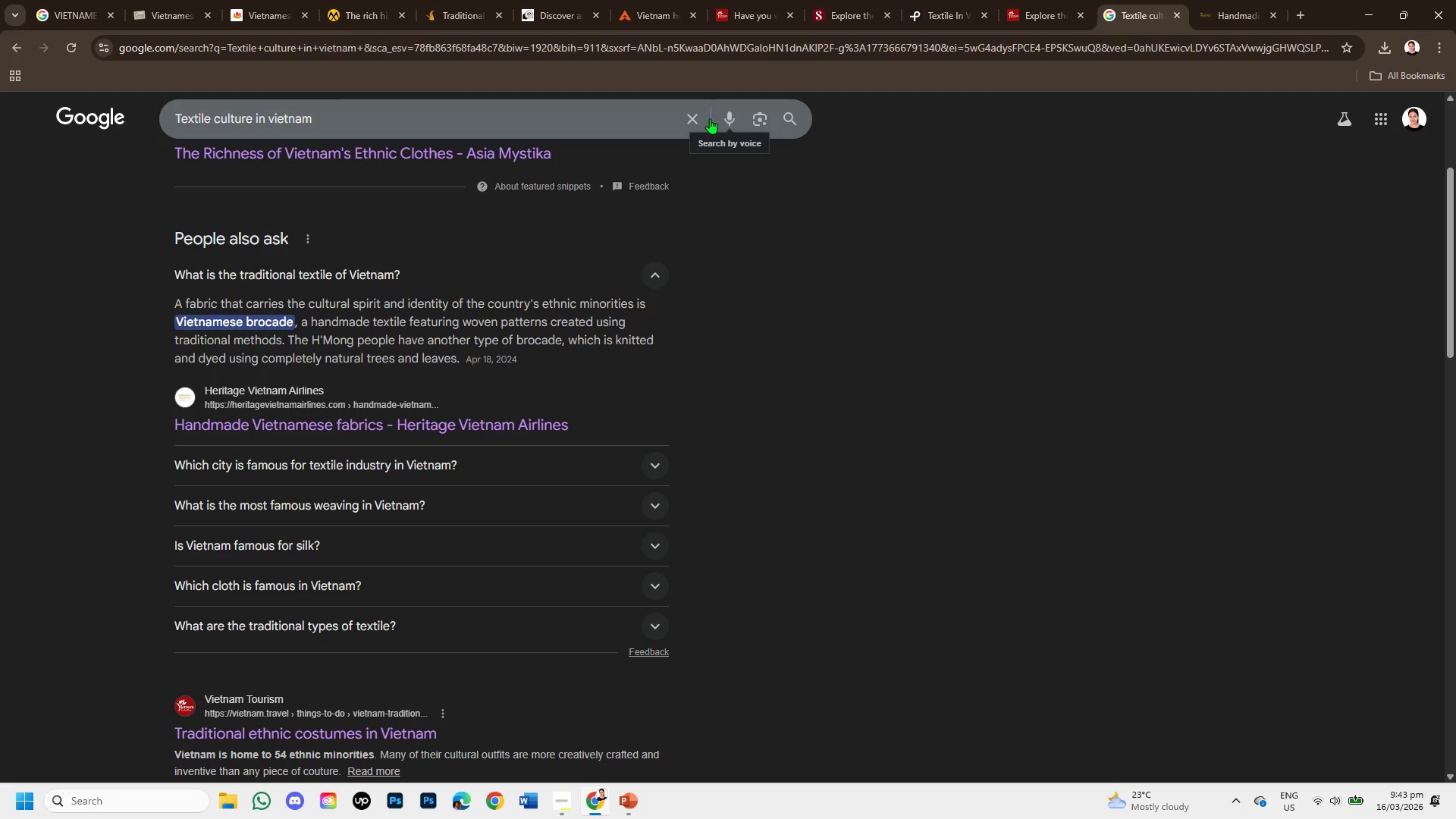 
left_click([692, 111])
 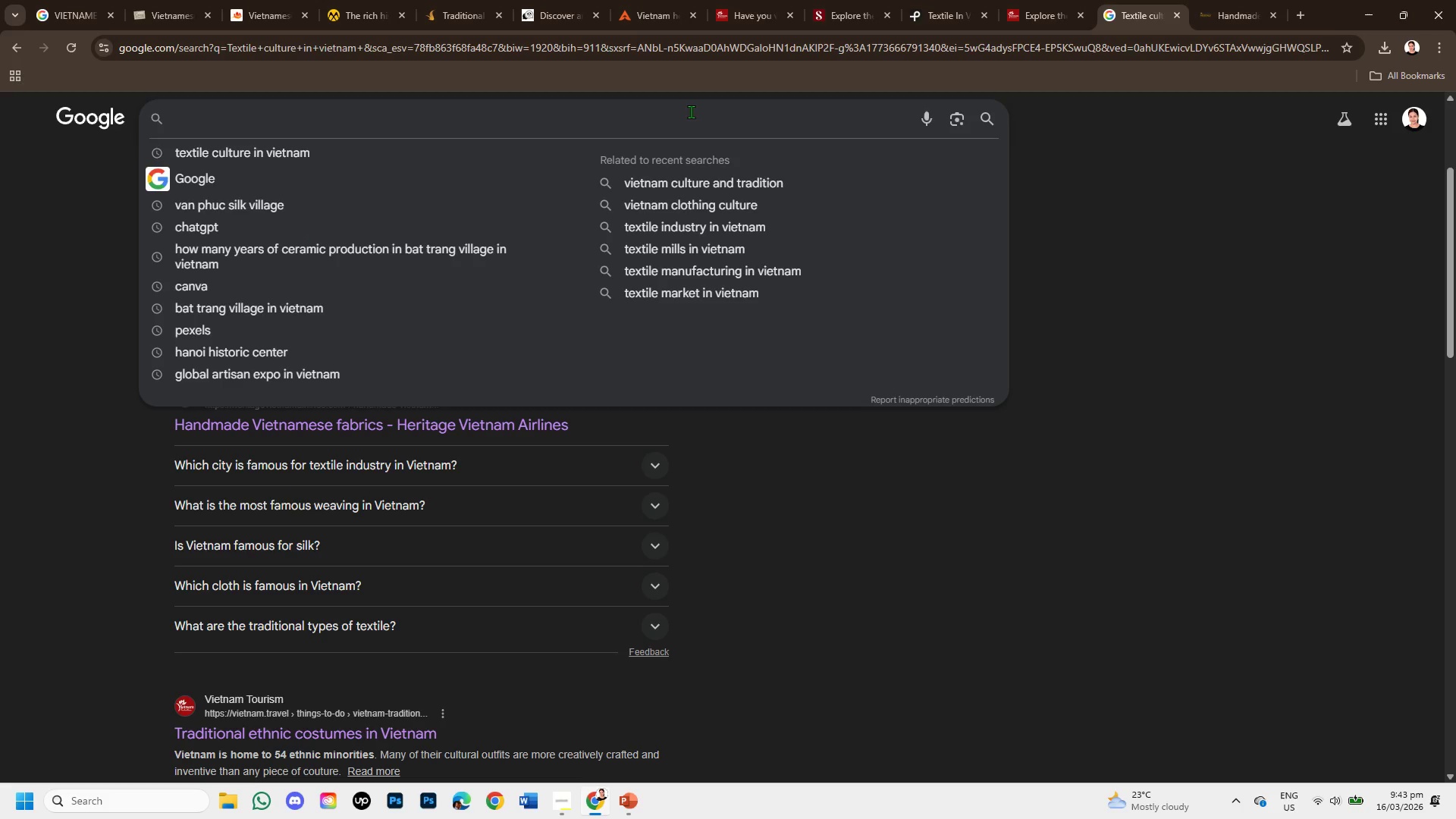 
type(what)
 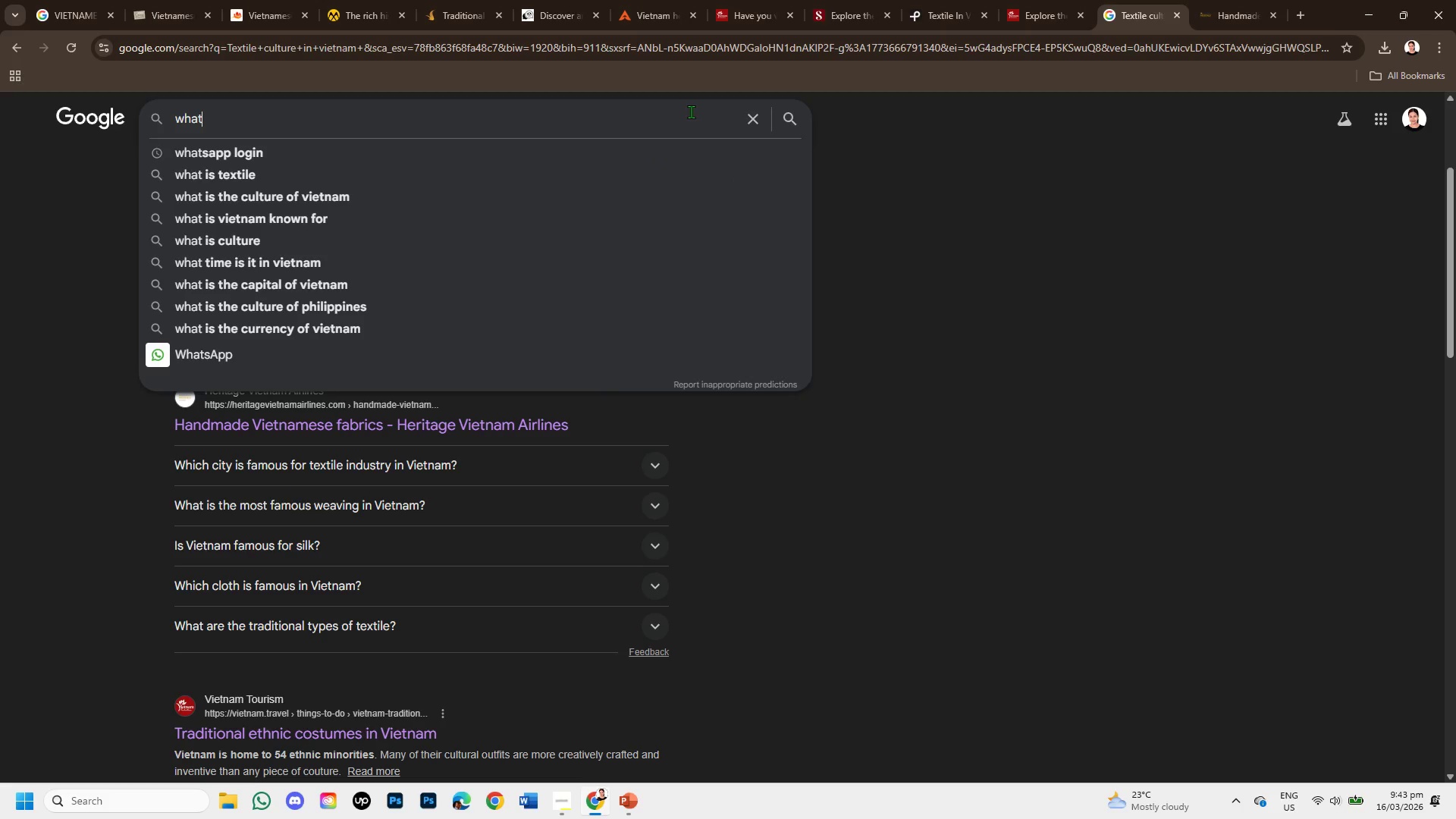 
key(Space)
 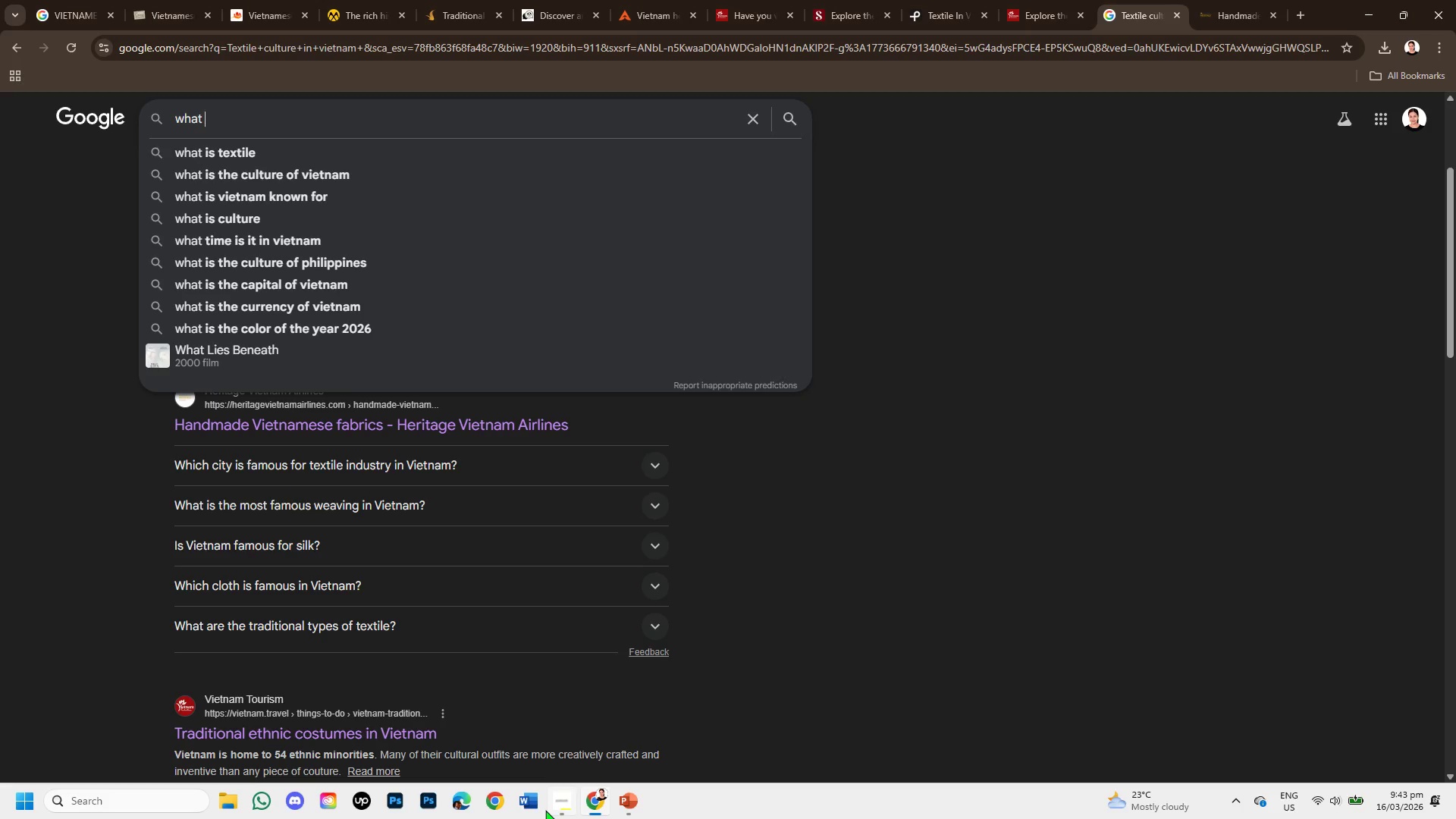 
left_click([557, 804])
 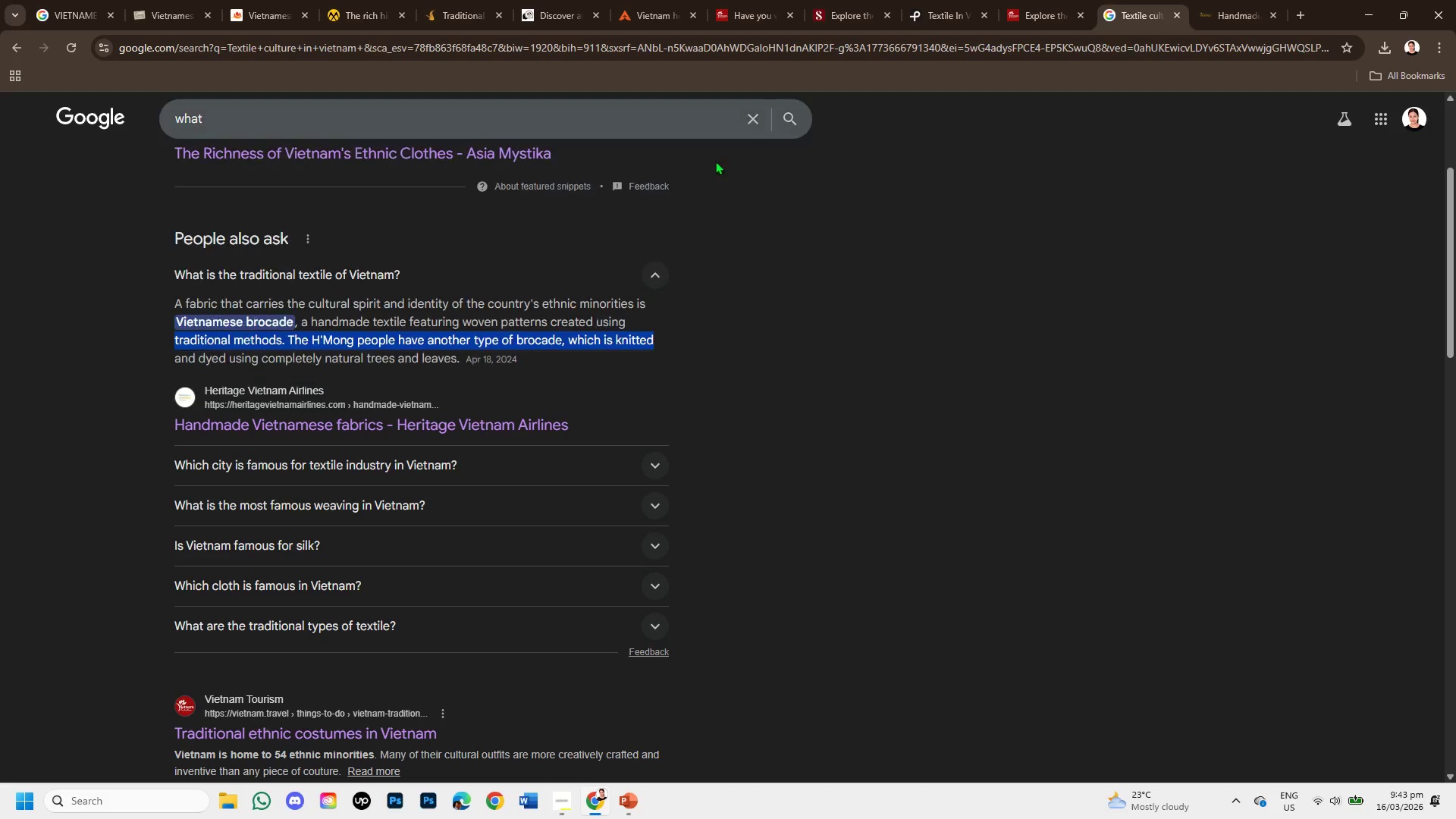 
left_click([318, 130])
 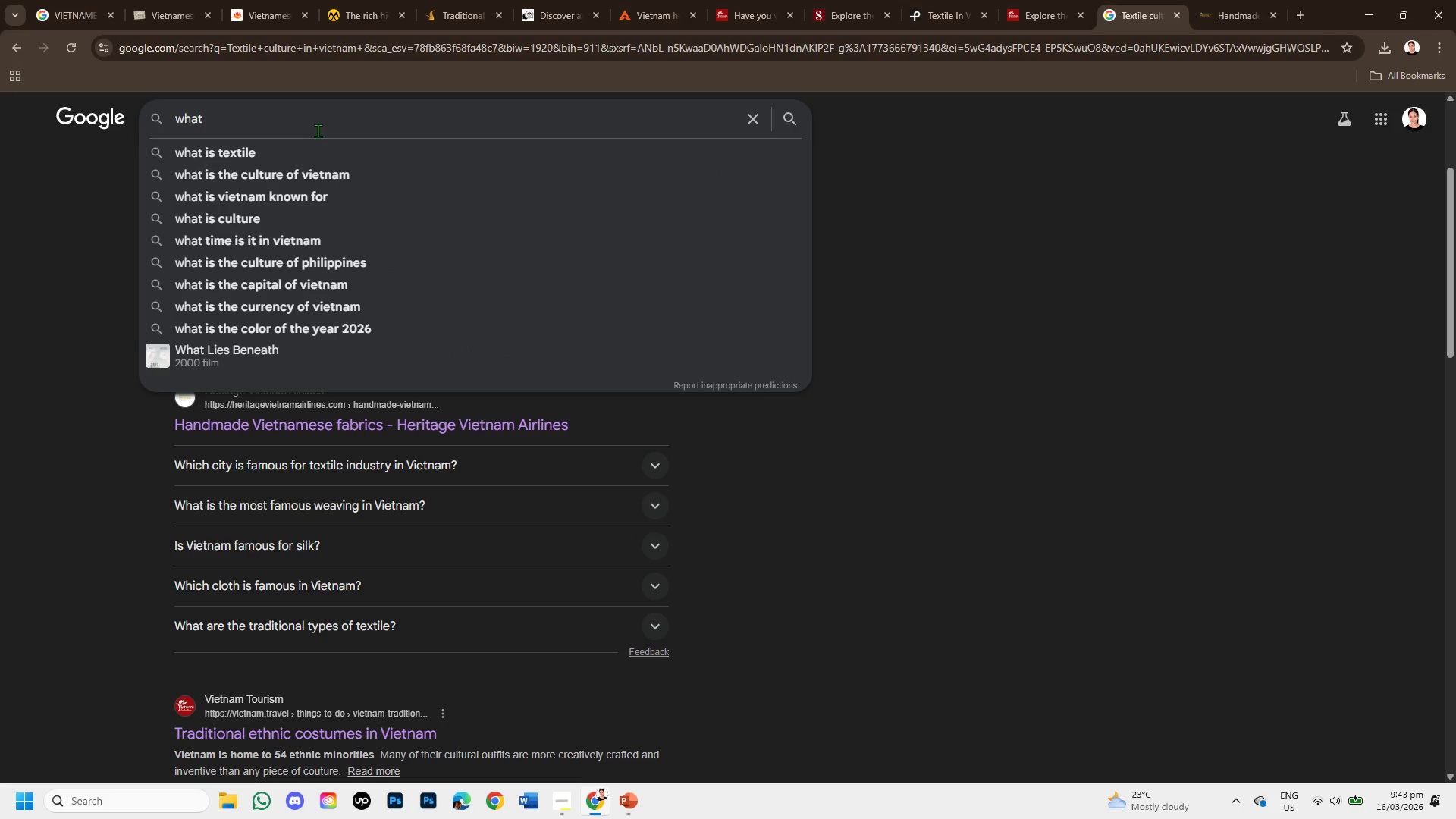 
type(direct to consumer brands can leAR)
key(Backspace)
key(Backspace)
type(arn )
 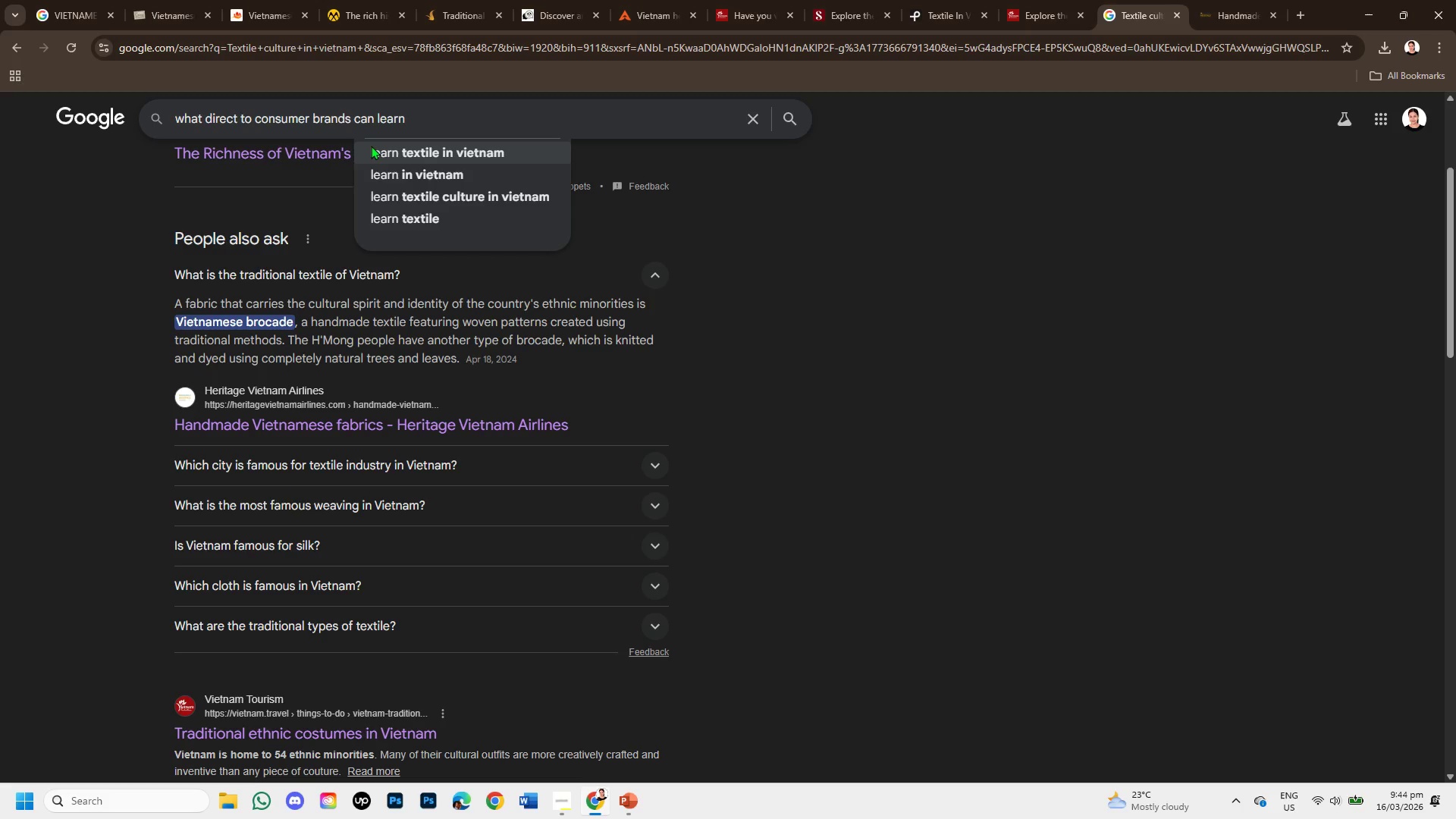 
left_click([371, 146])
 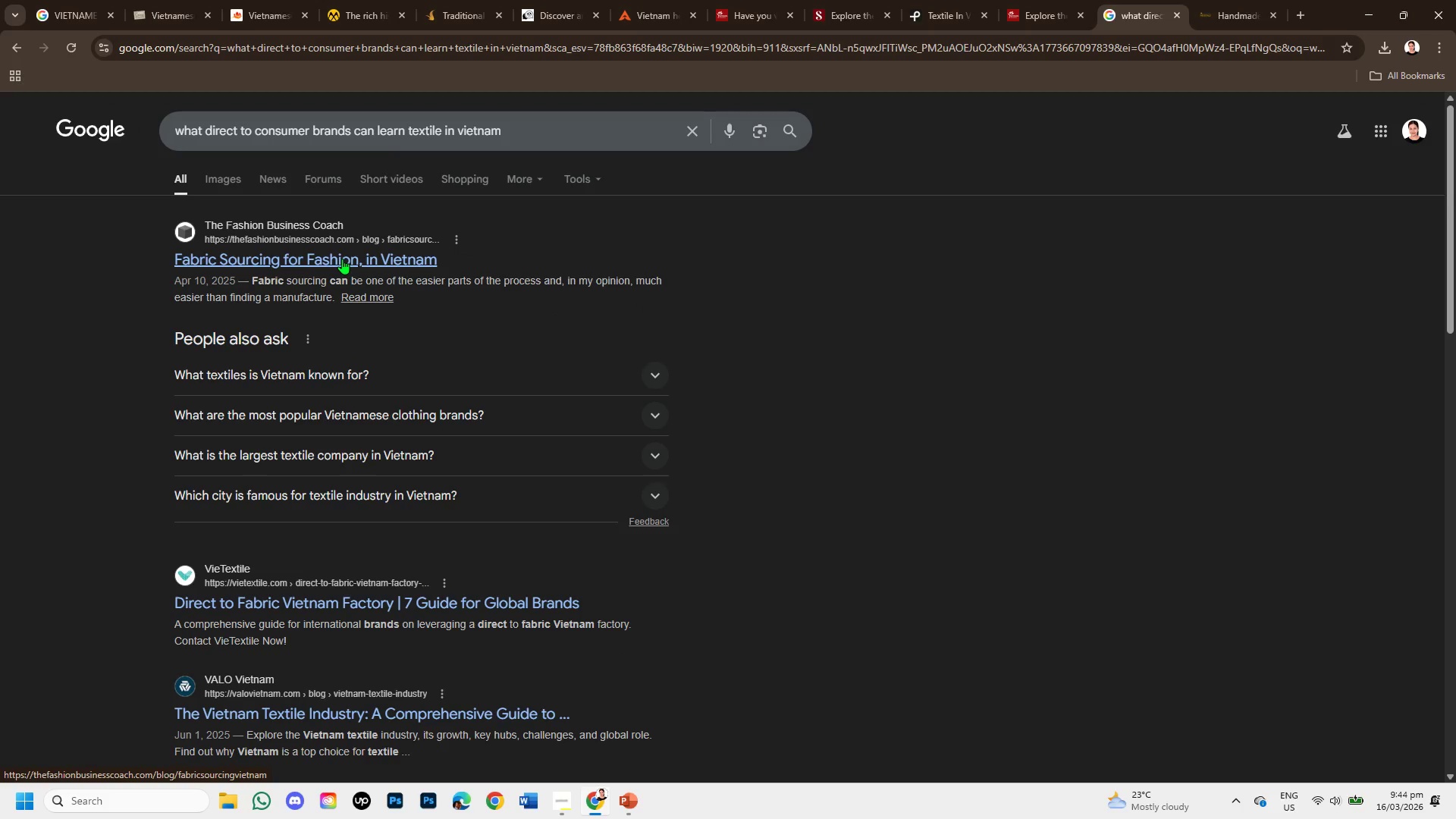 
left_click([342, 259])
 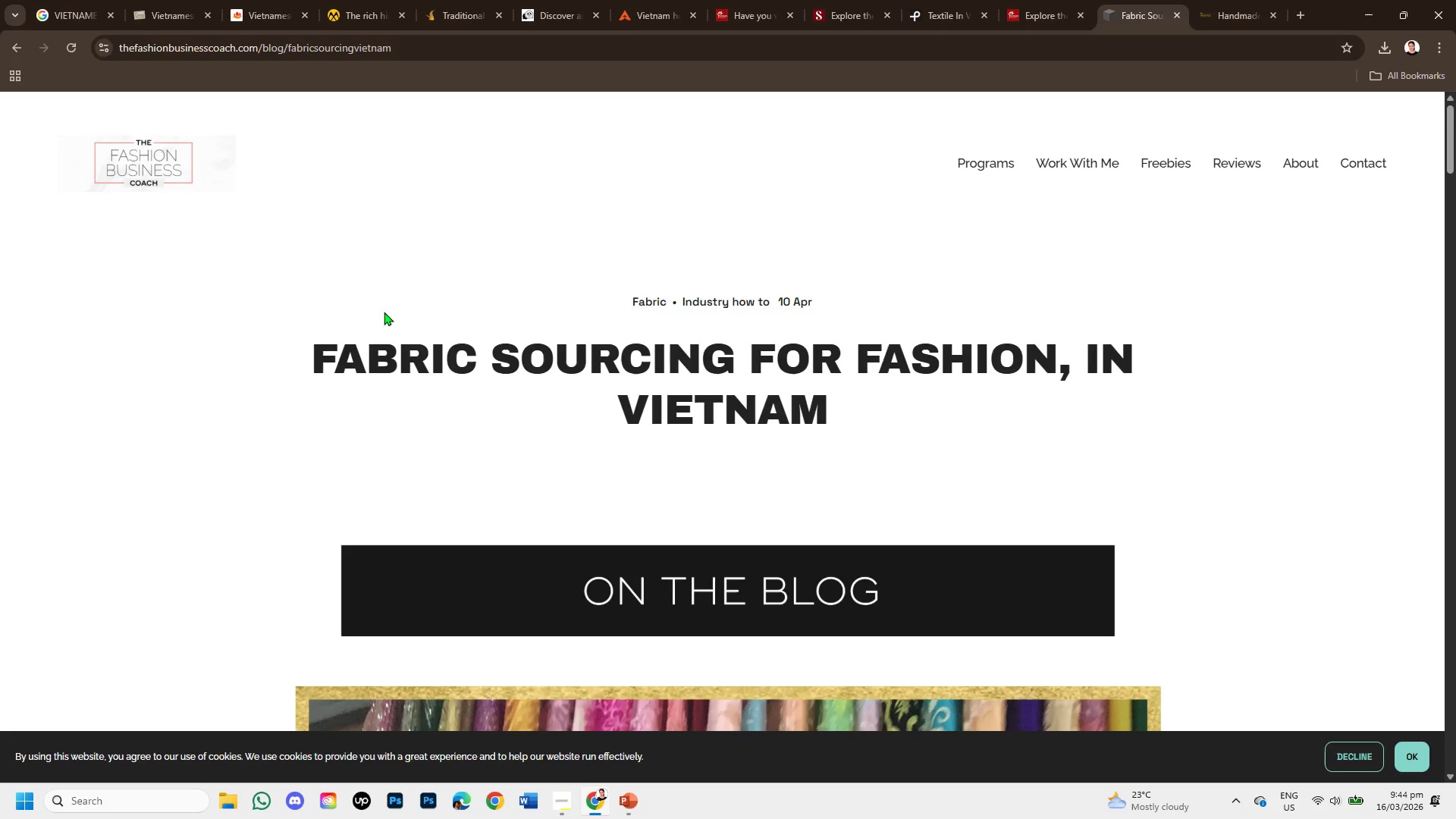 
wait(5.08)
 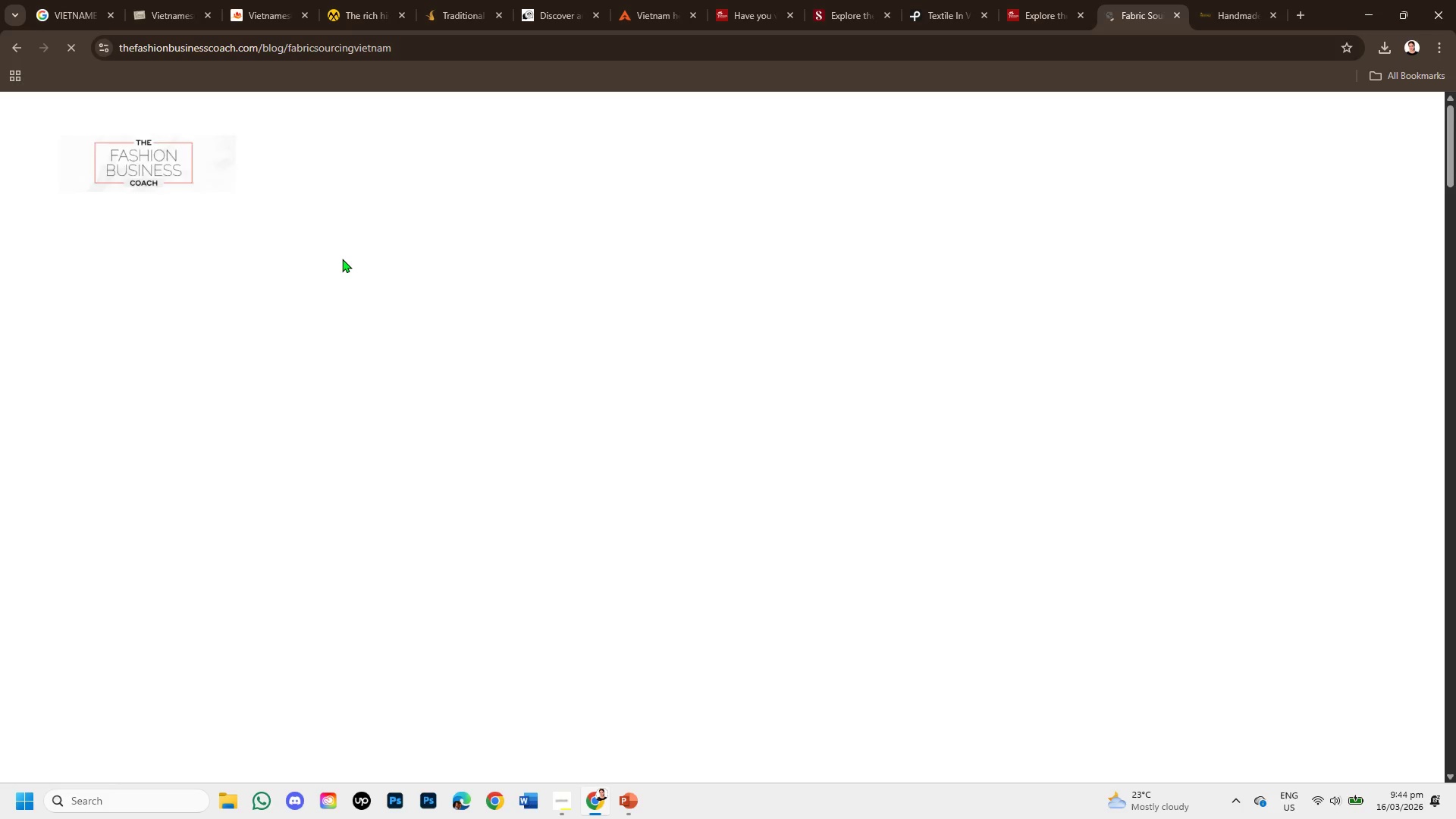 
scroll: coordinate [743, 458], scroll_direction: down, amount: 8.0
 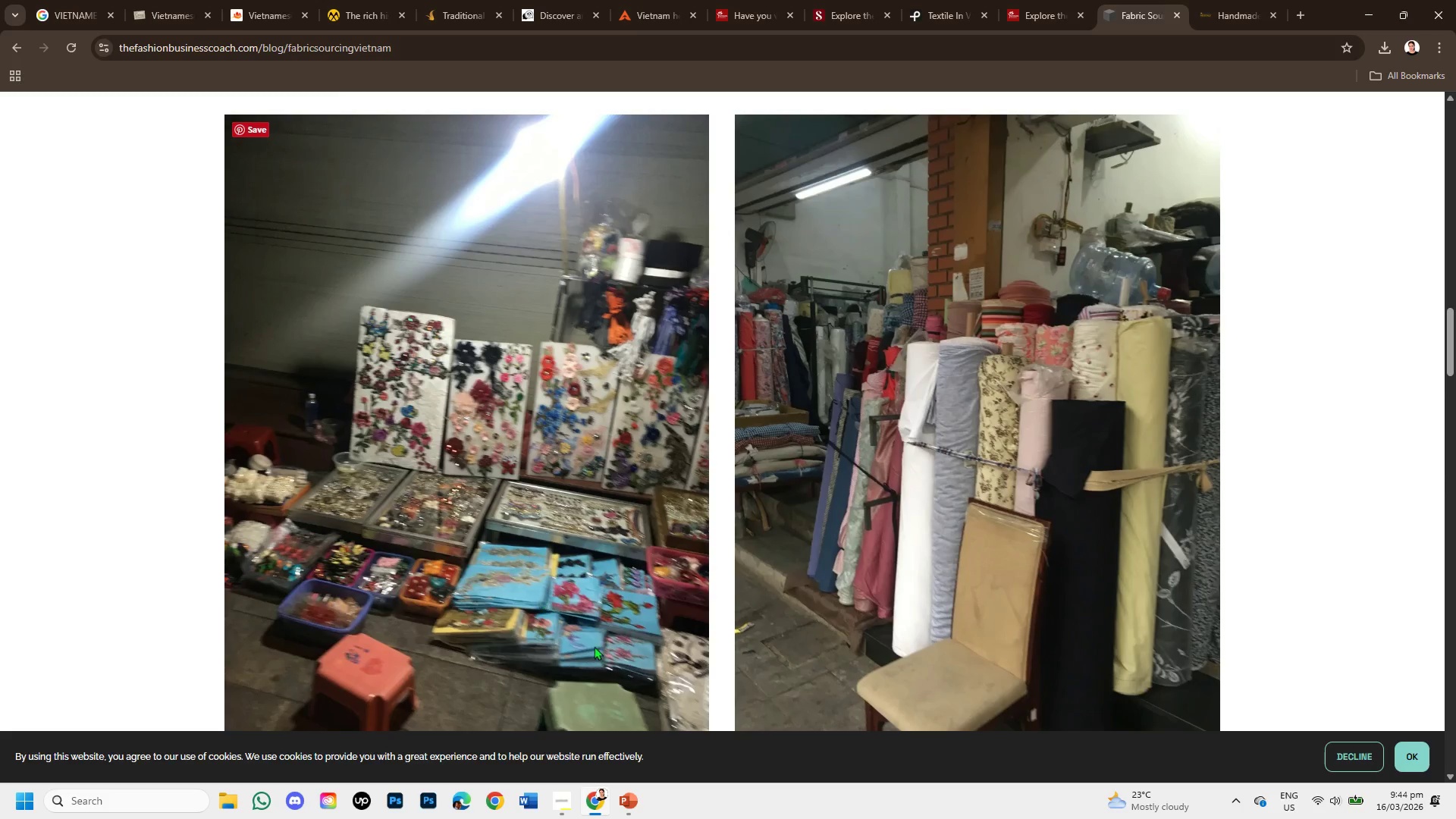 
left_click([561, 801])